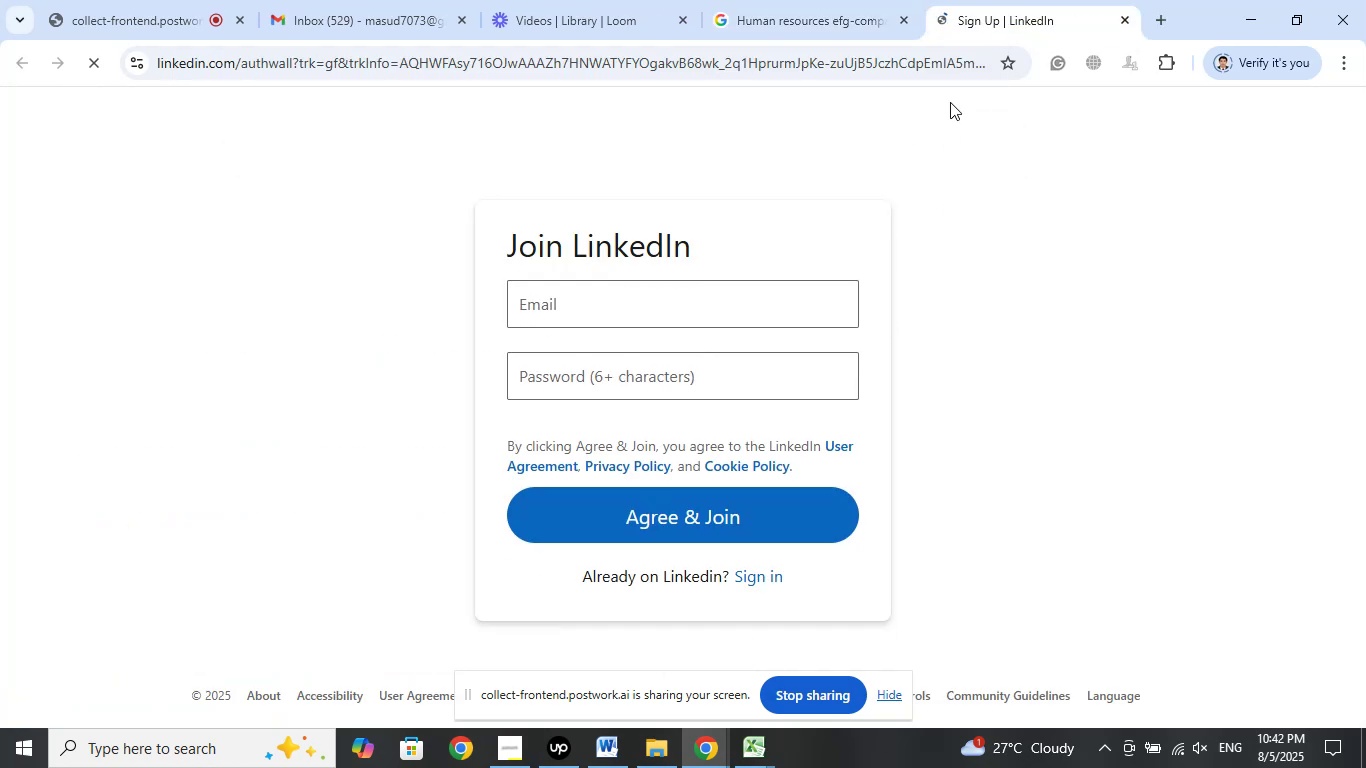 
left_click([150, 8])
 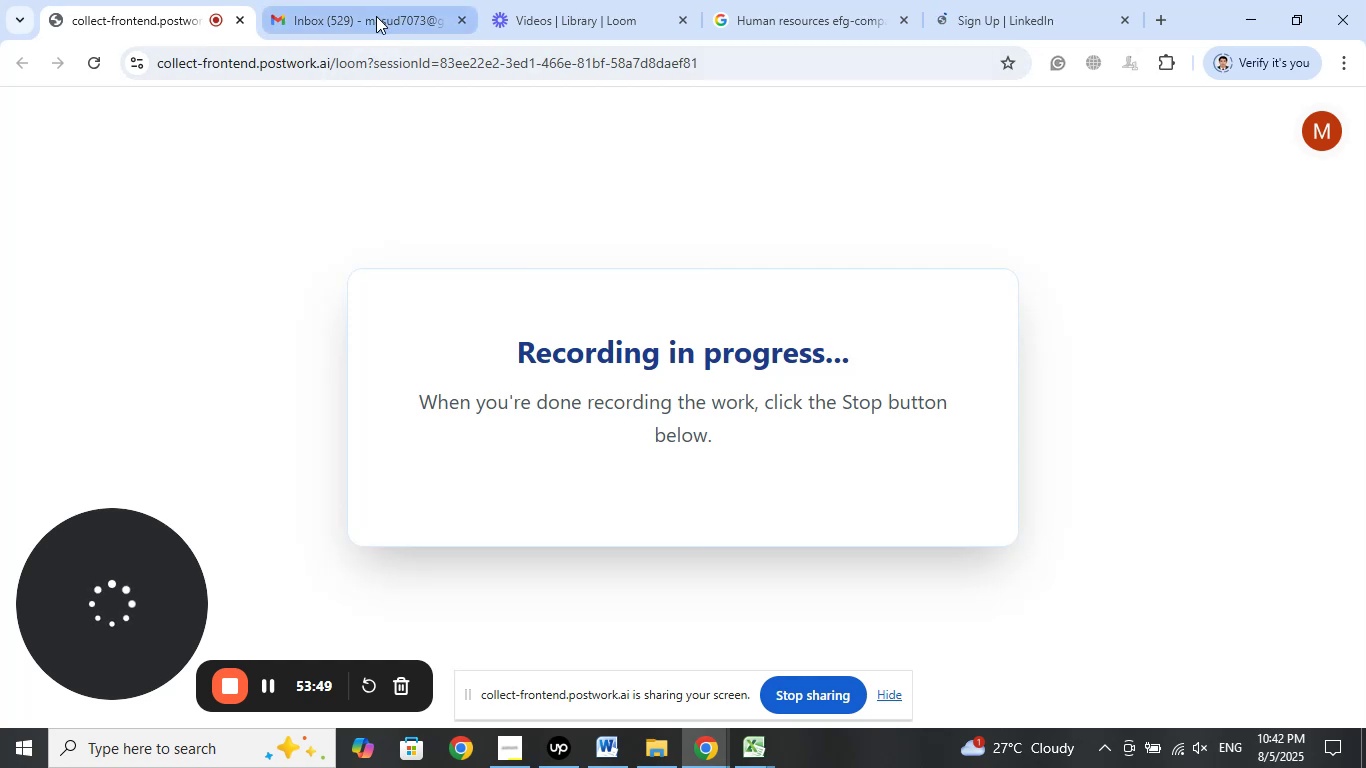 
left_click([376, 16])
 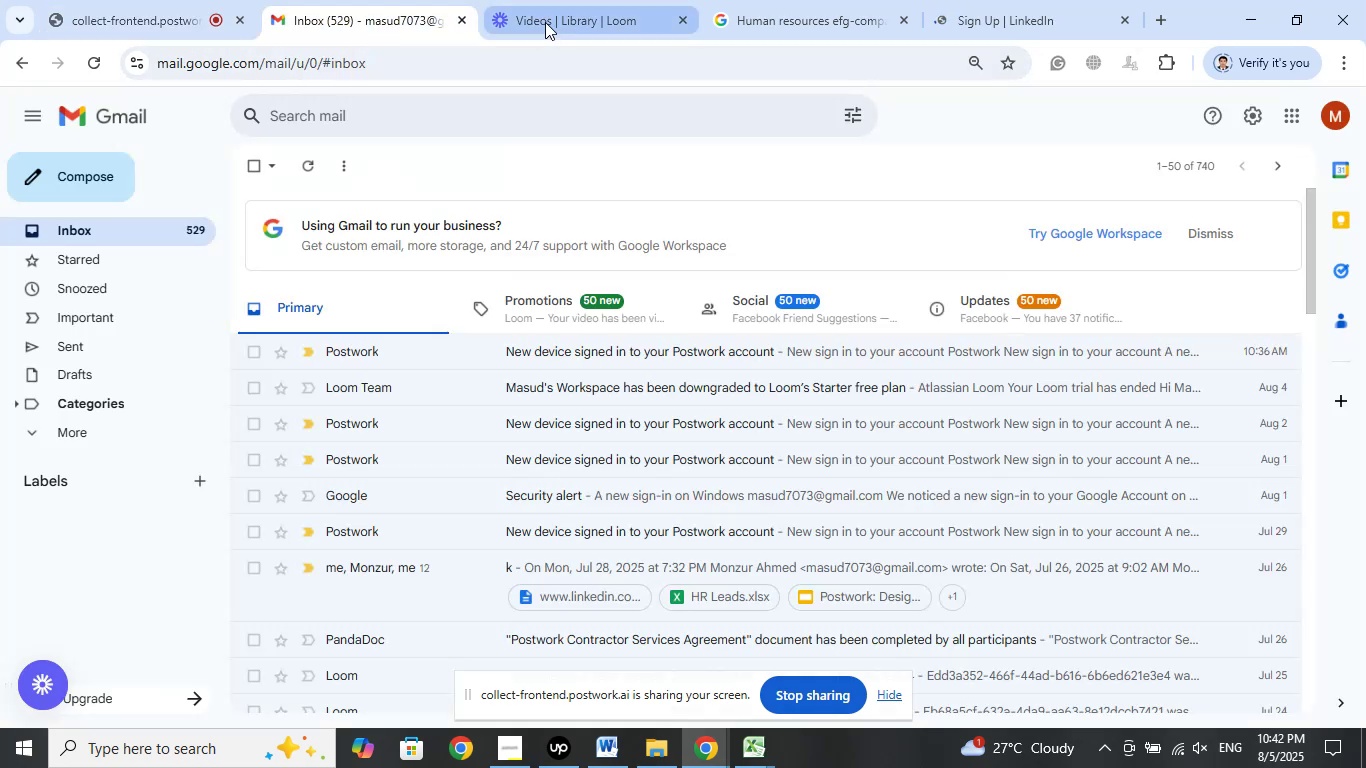 
left_click([550, 19])
 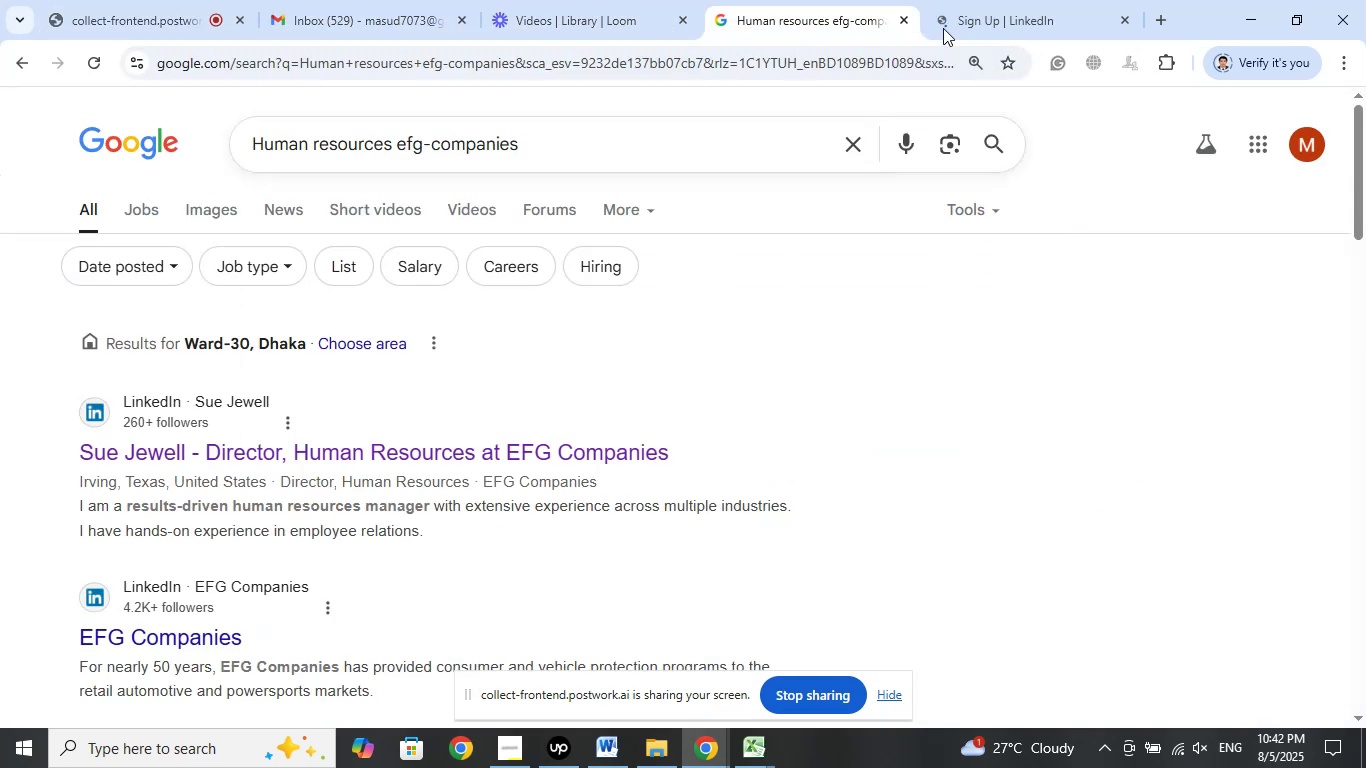 
left_click([989, 11])
 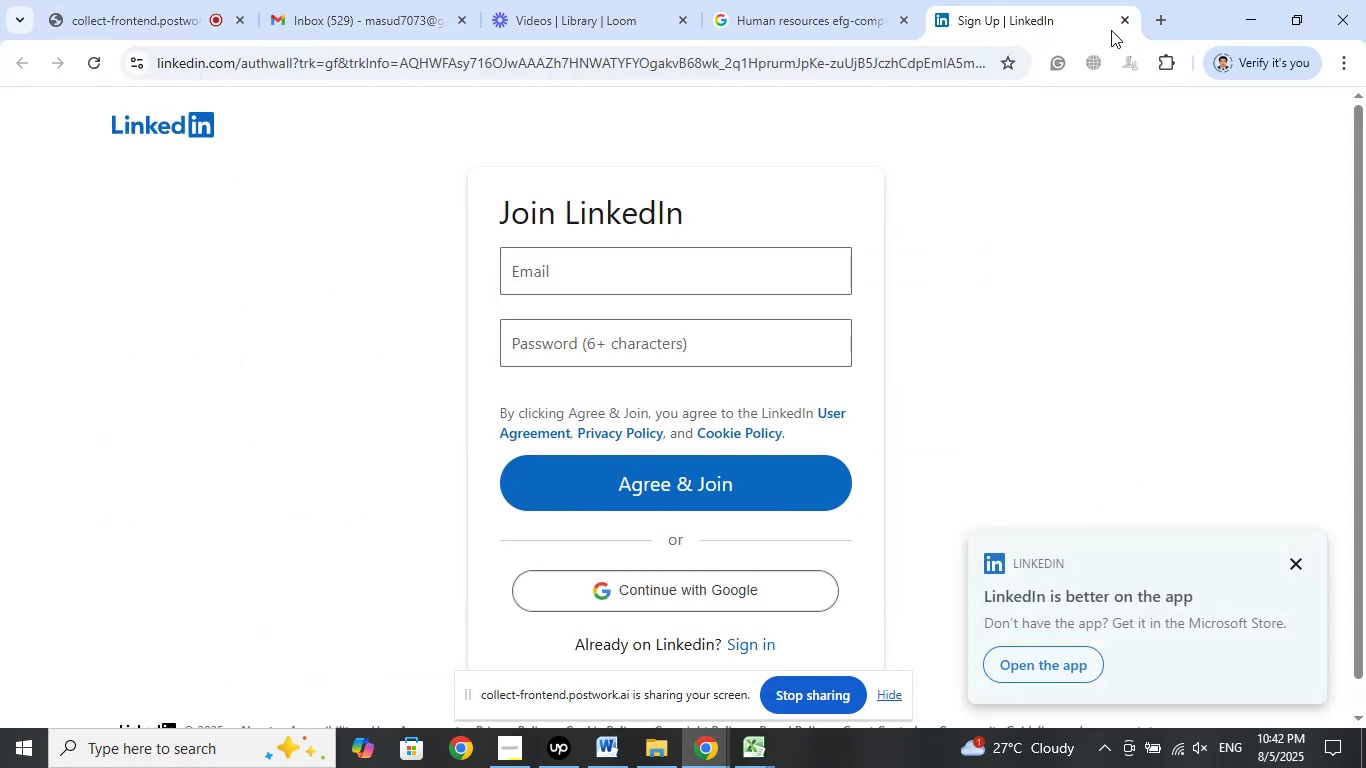 
left_click([1128, 20])
 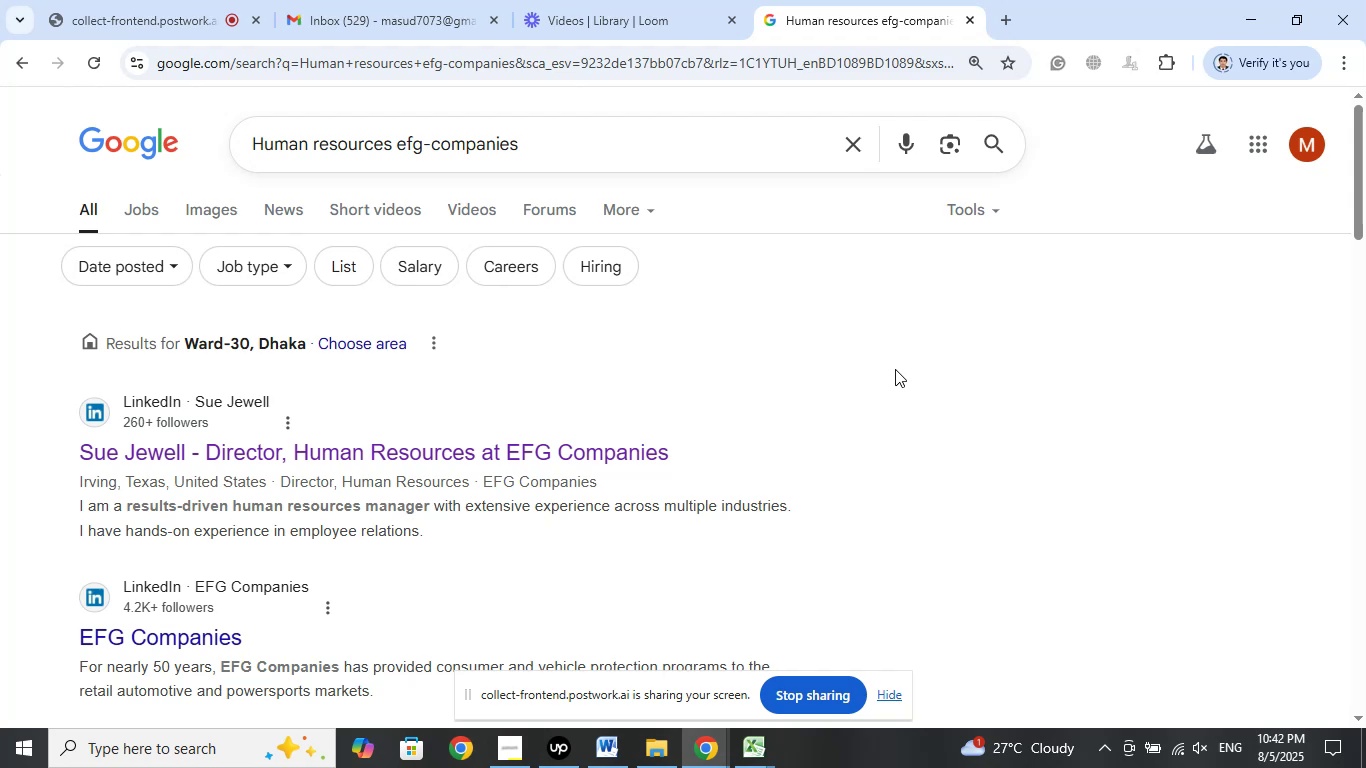 
wait(12.59)
 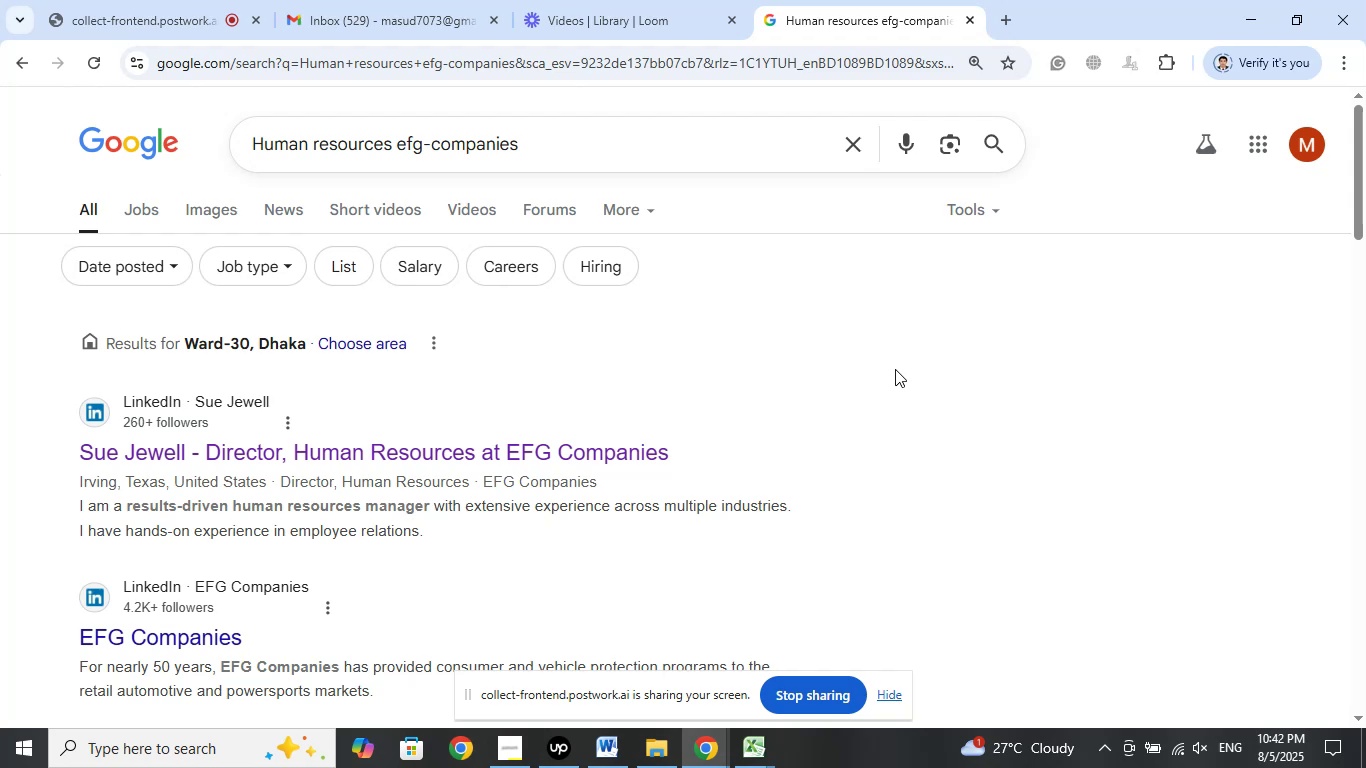 
right_click([594, 453])
 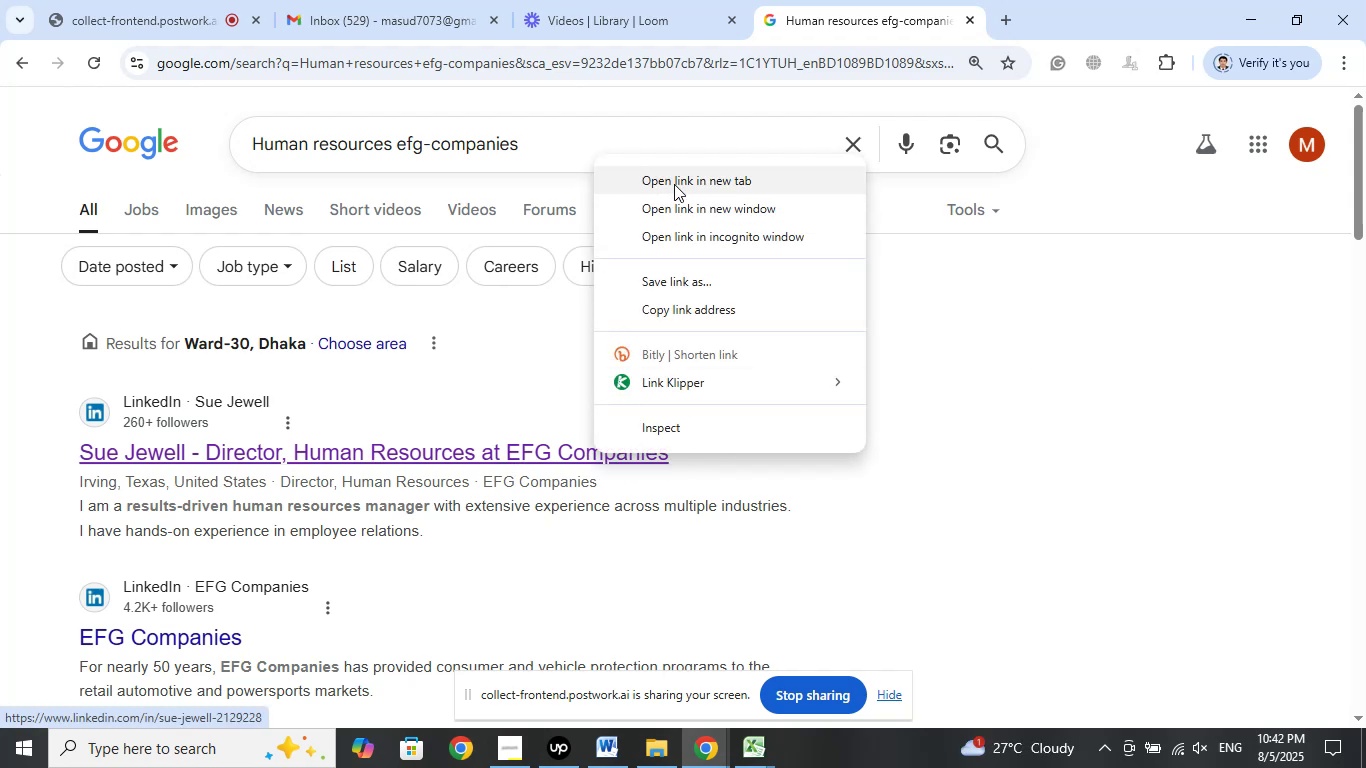 
left_click([674, 184])
 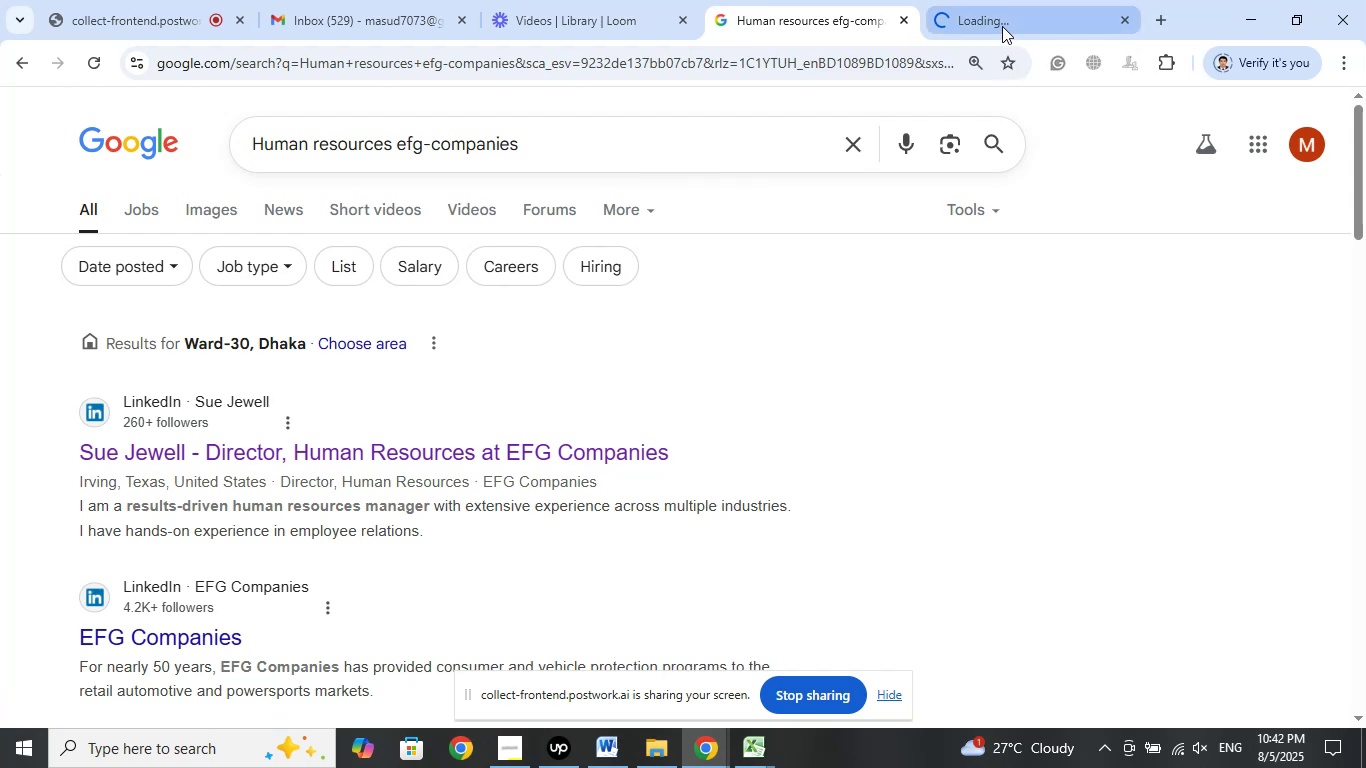 
left_click([1002, 26])
 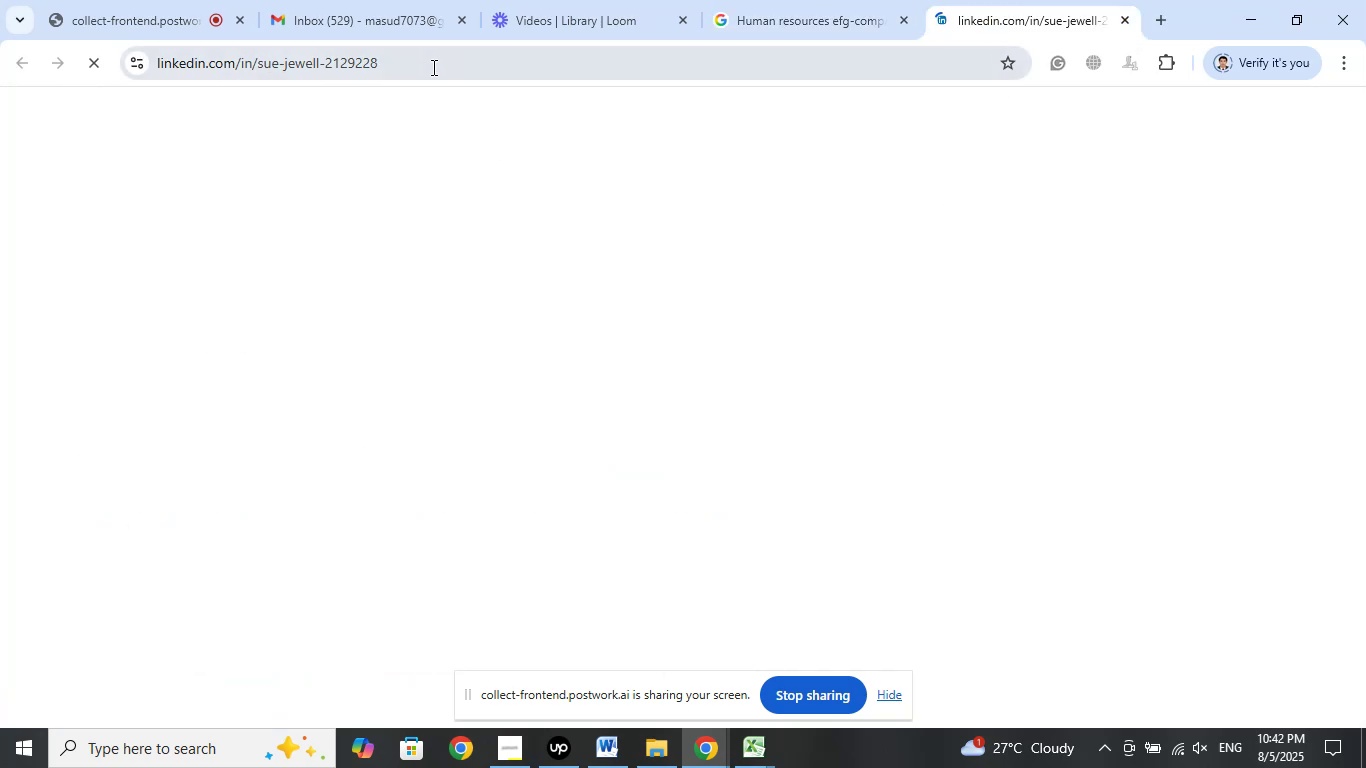 
left_click([444, 67])
 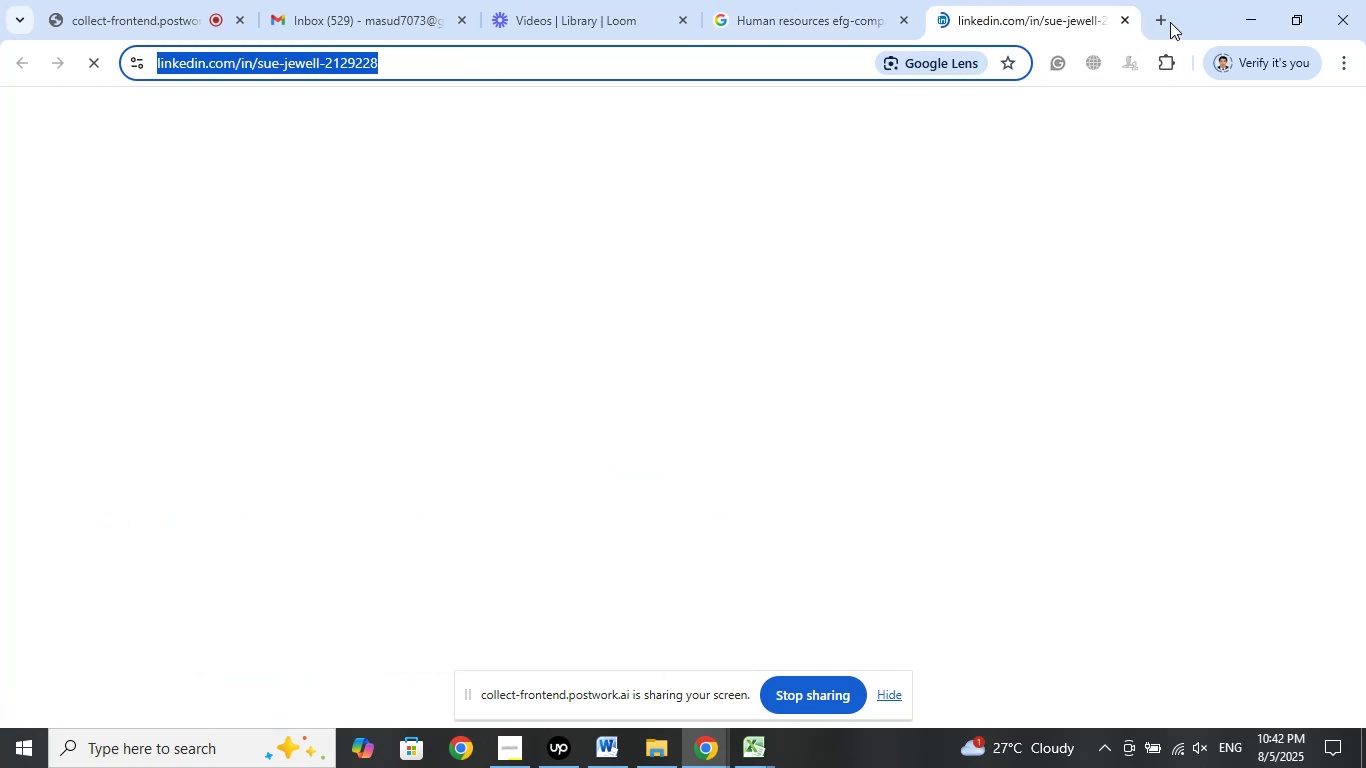 
left_click([1155, 20])
 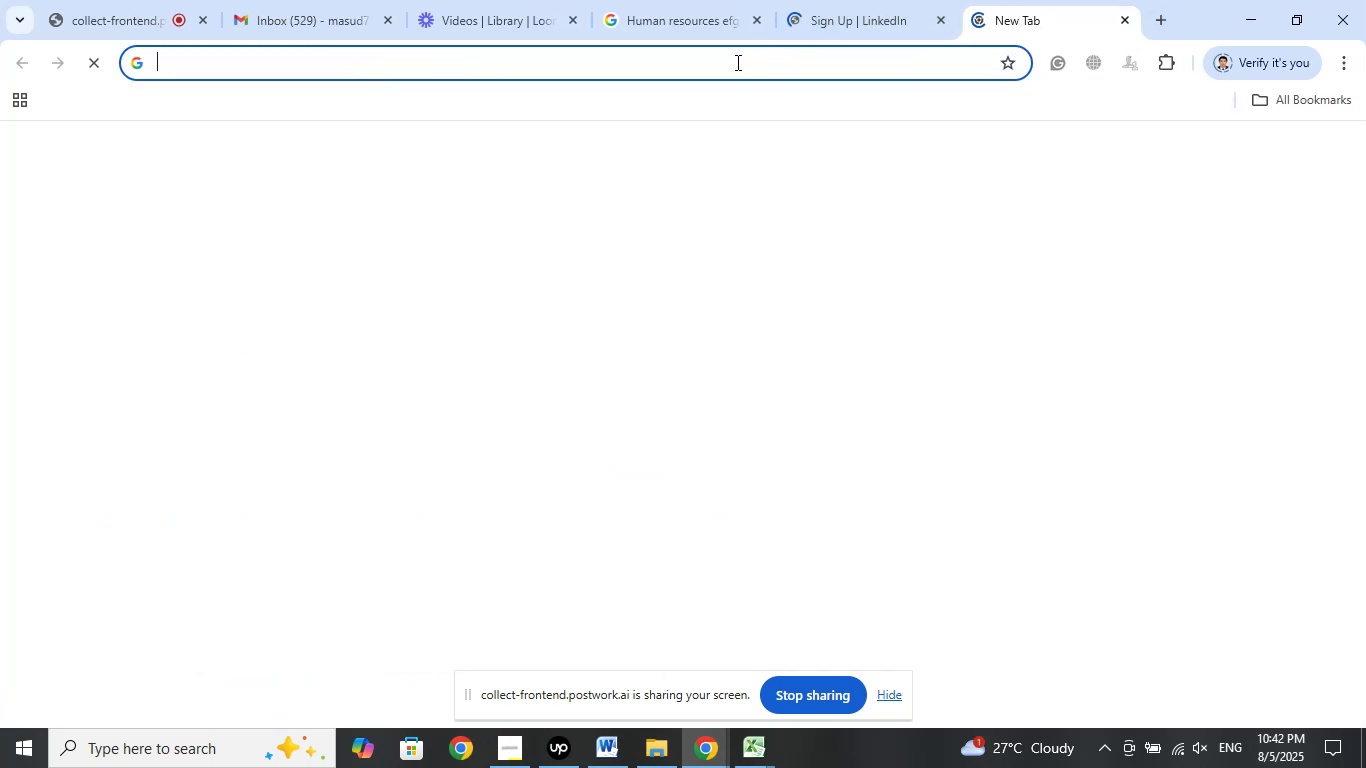 
left_click([736, 62])
 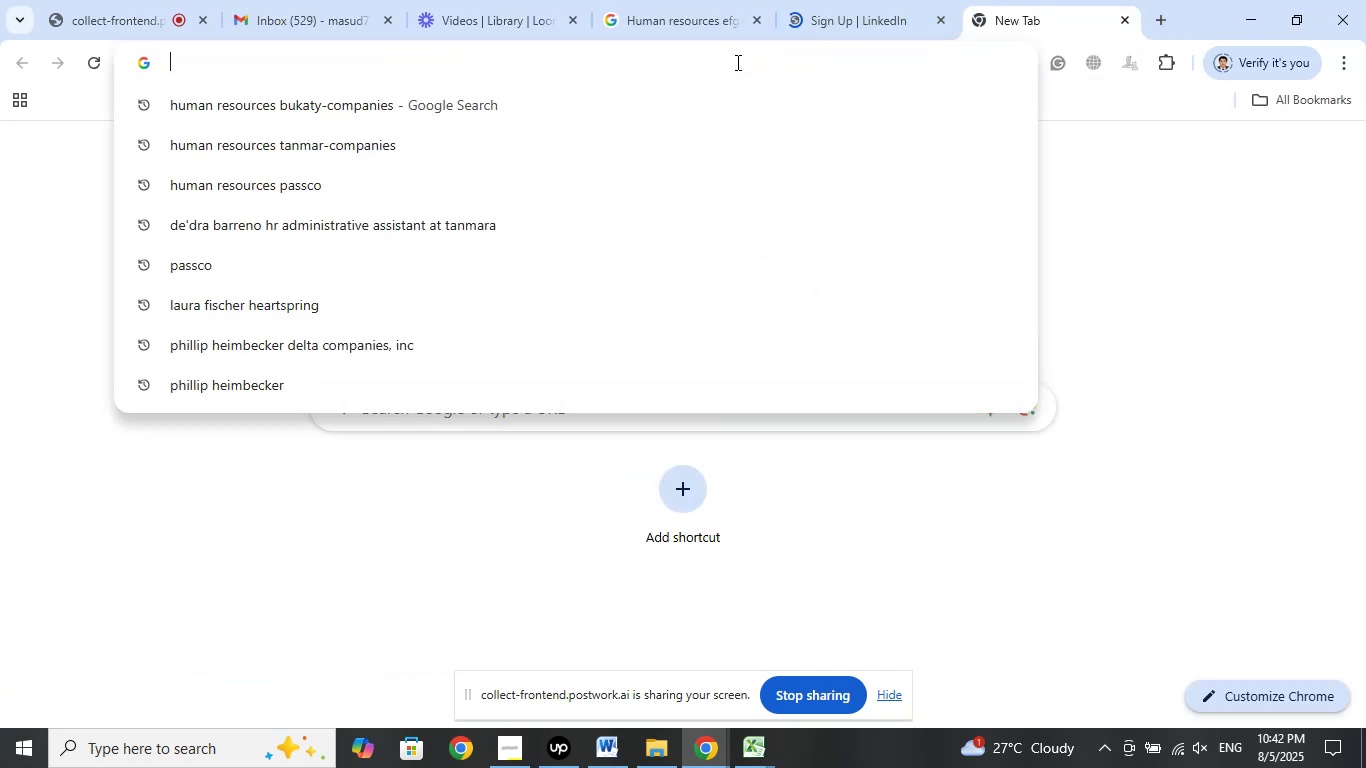 
right_click([736, 62])
 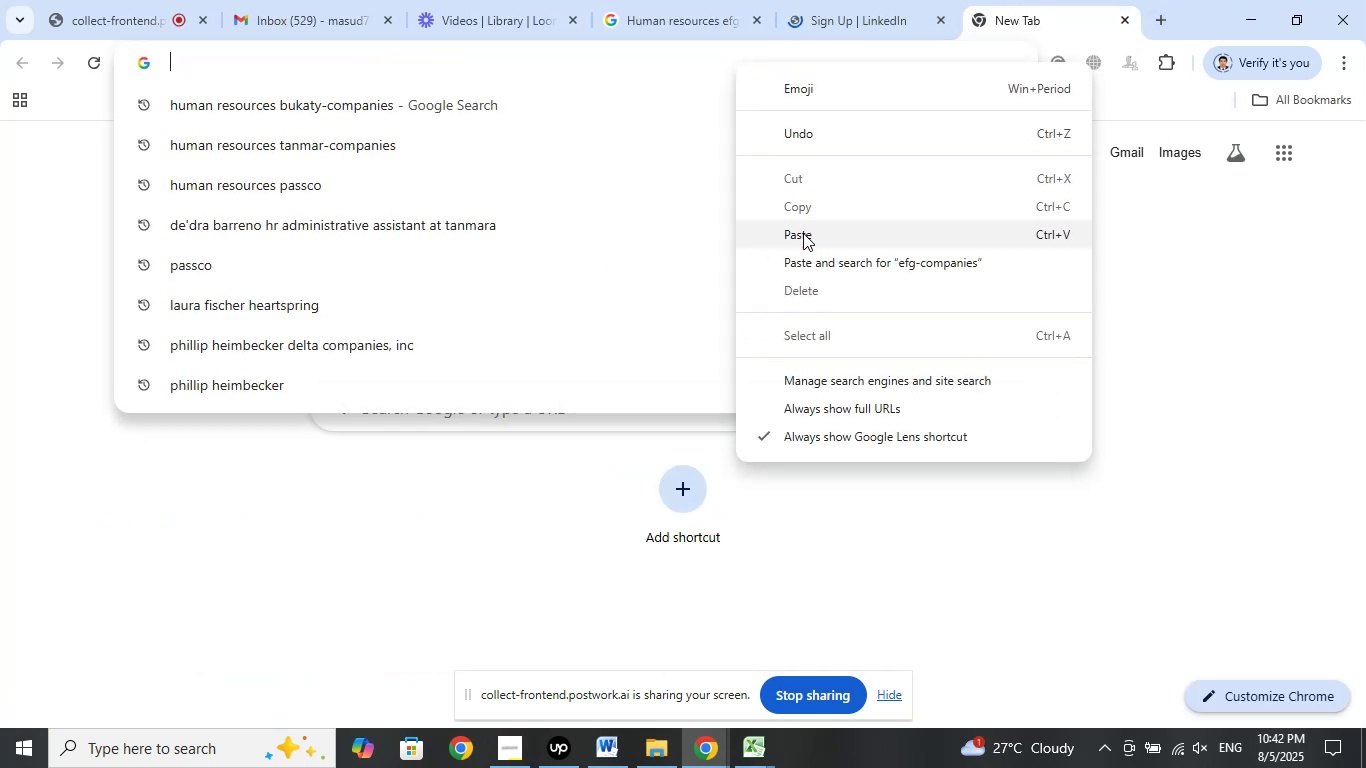 
left_click([803, 233])
 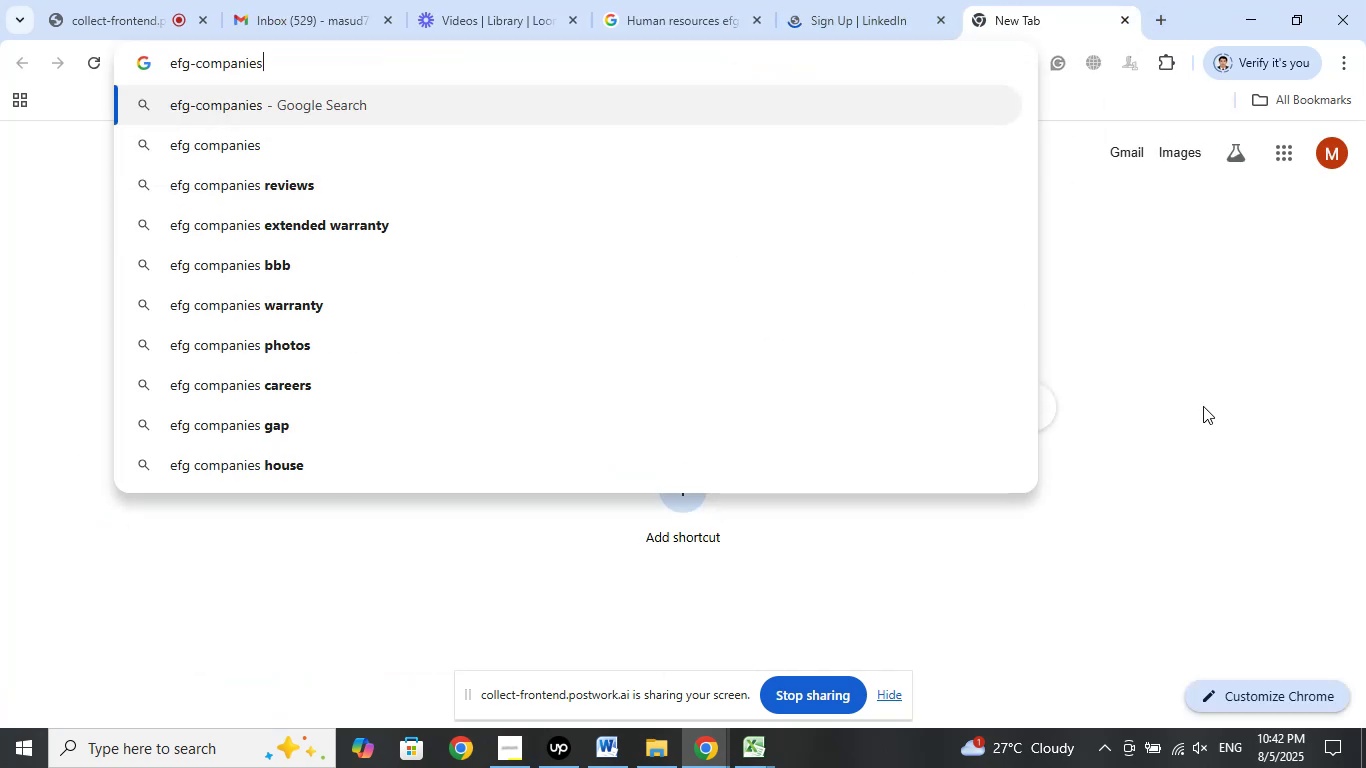 
key(Enter)
 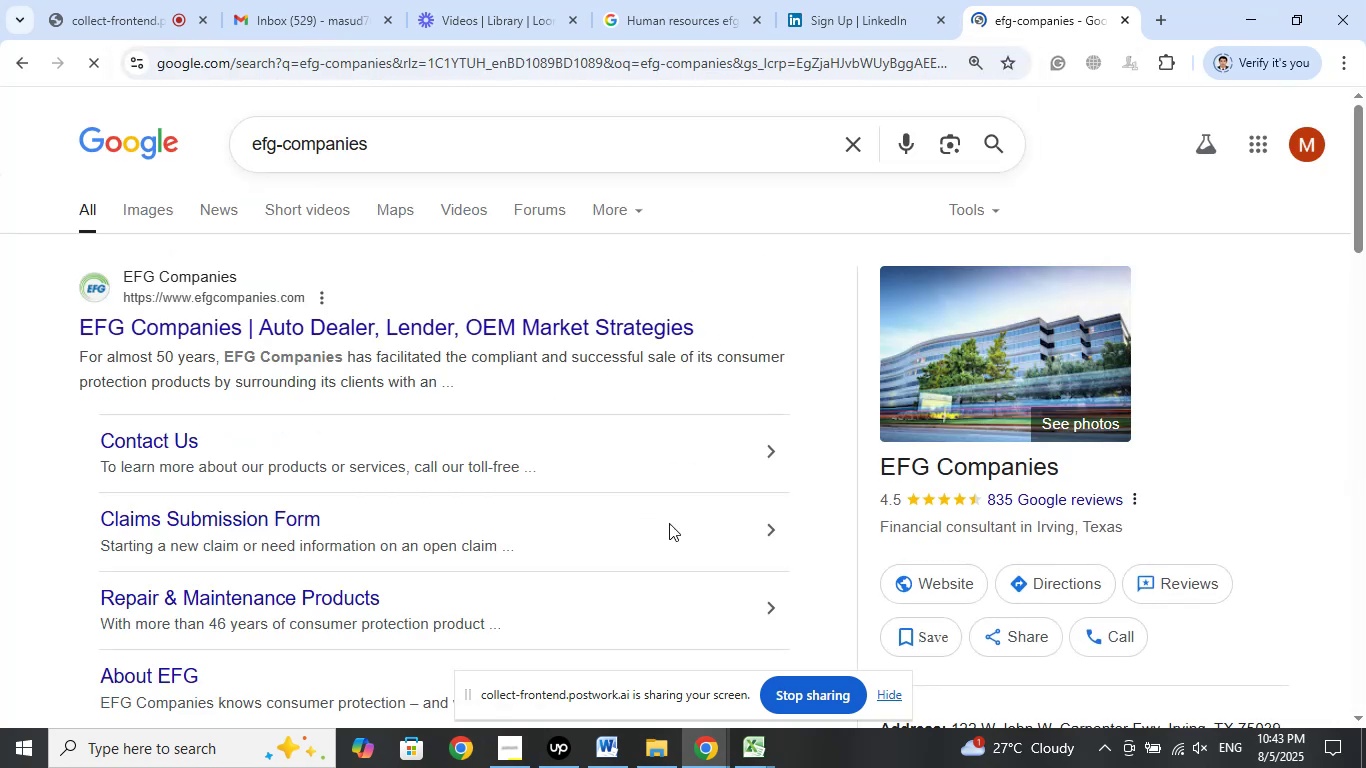 
scroll: coordinate [585, 462], scroll_direction: down, amount: 3.0
 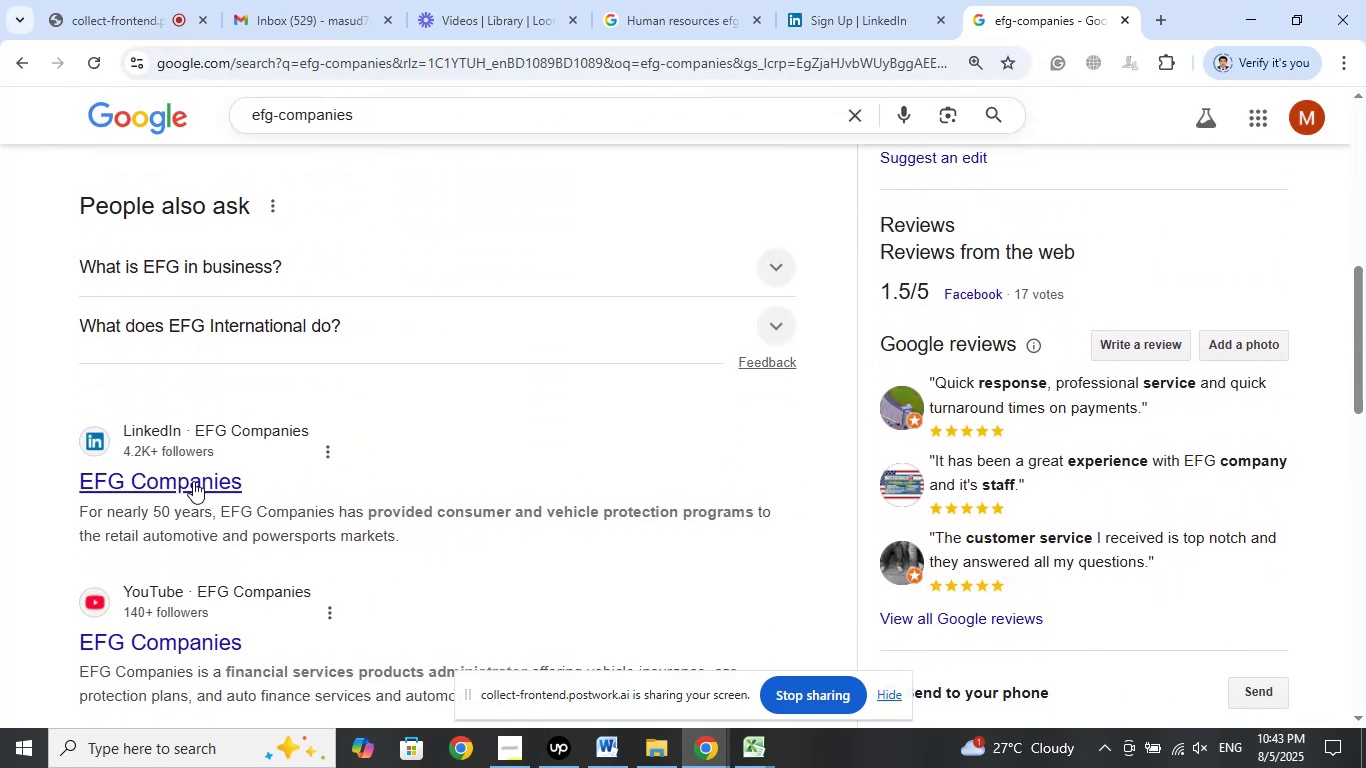 
right_click([190, 487])
 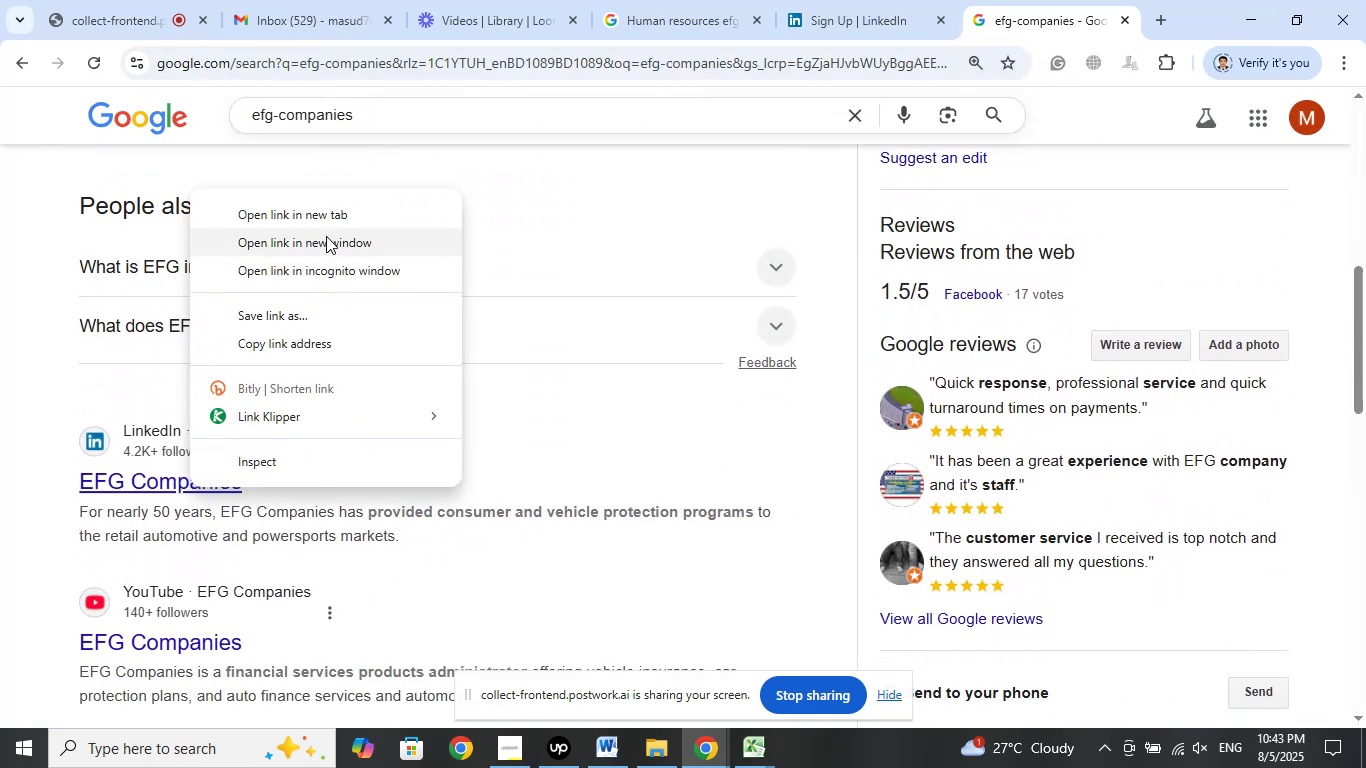 
left_click([333, 209])
 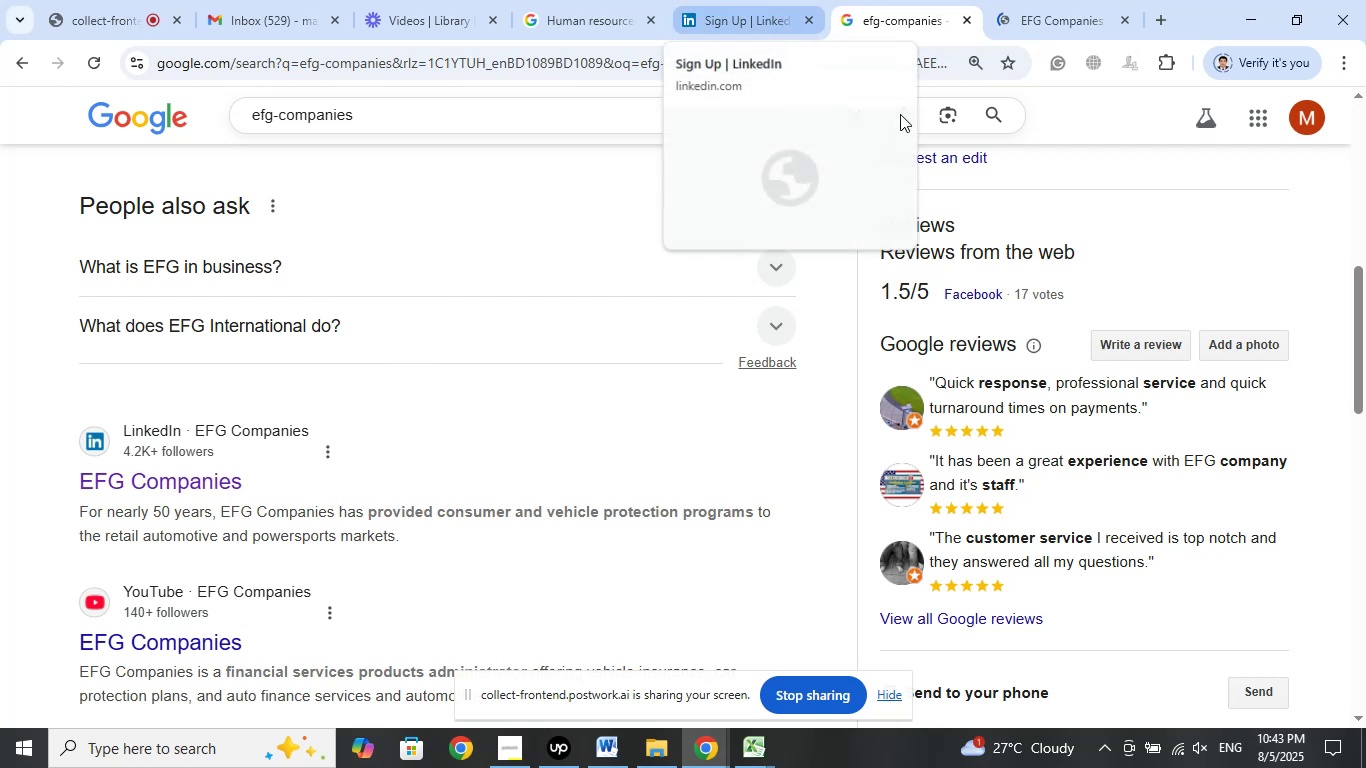 
left_click([809, 23])
 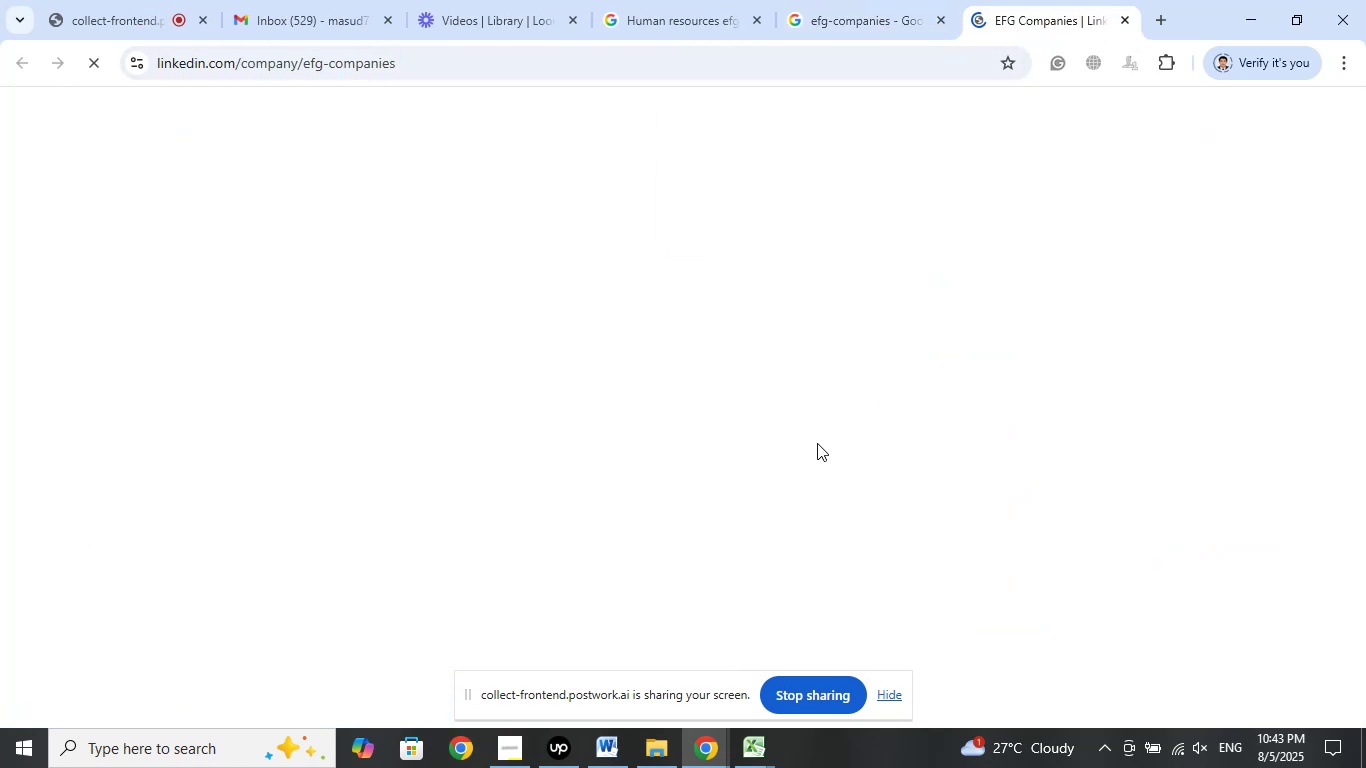 
wait(8.55)
 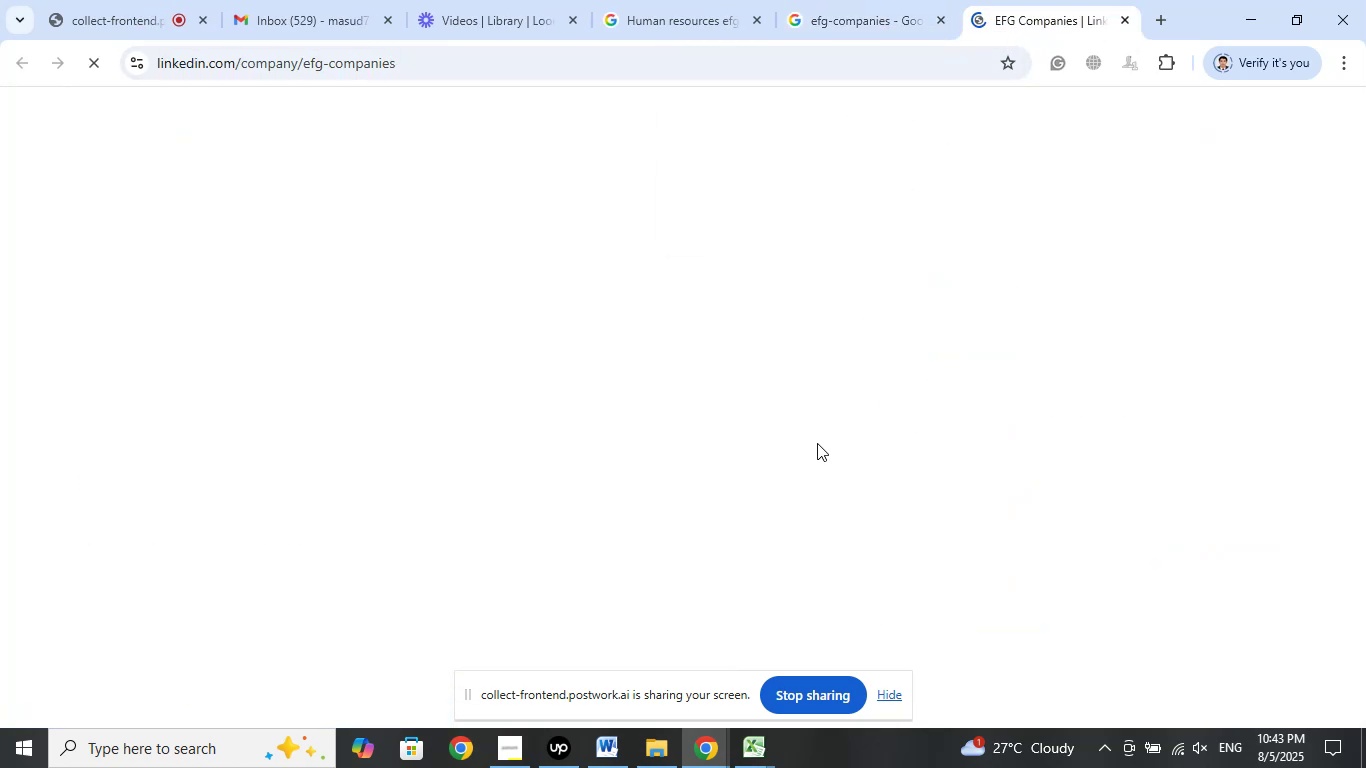 
scroll: coordinate [757, 550], scroll_direction: down, amount: 5.0
 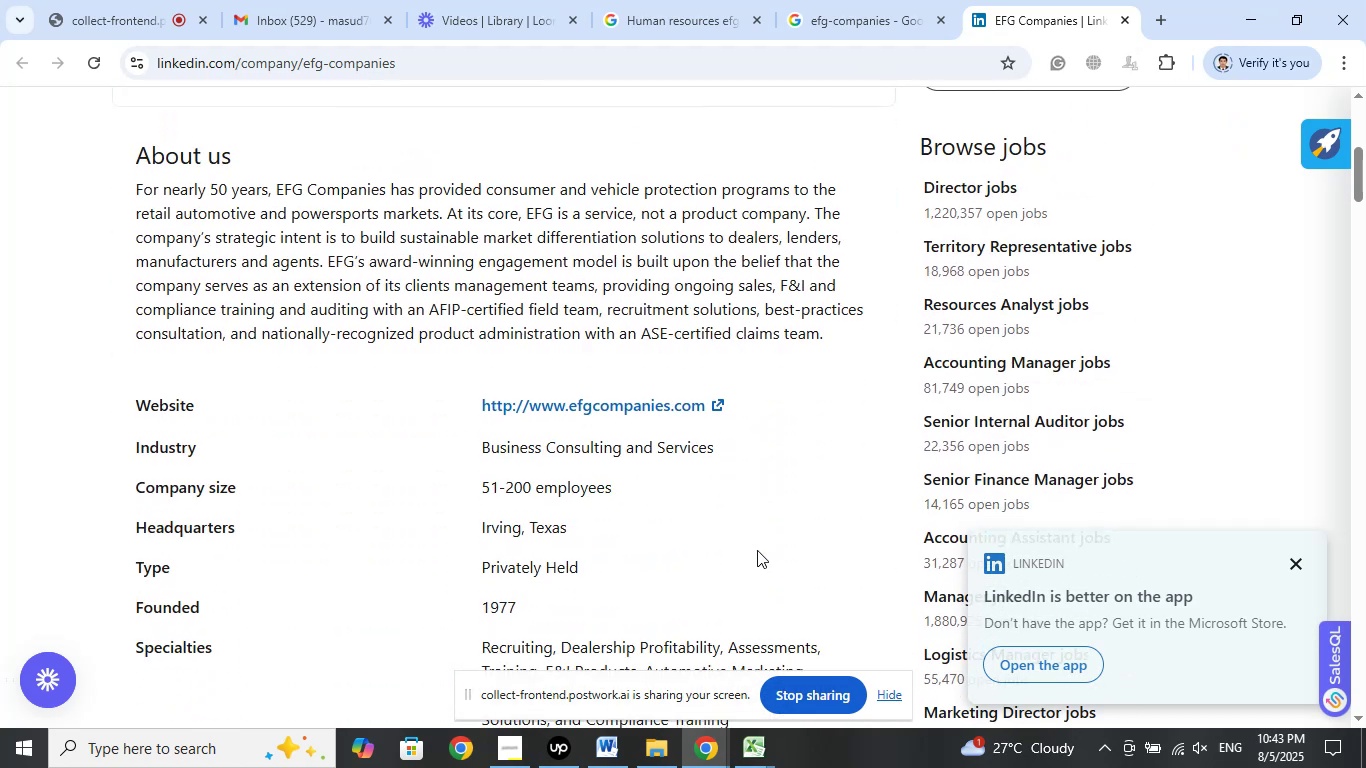 
scroll: coordinate [776, 516], scroll_direction: up, amount: 8.0
 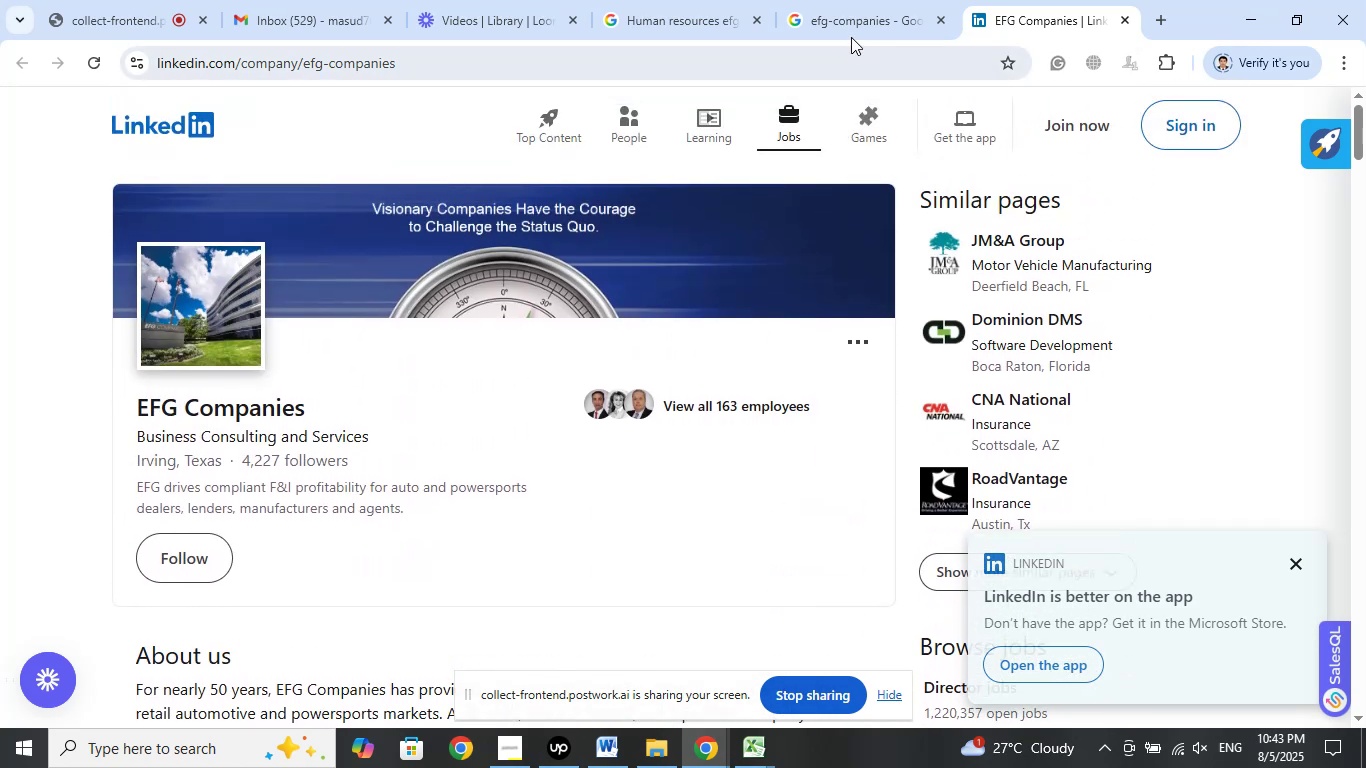 
left_click([851, 30])
 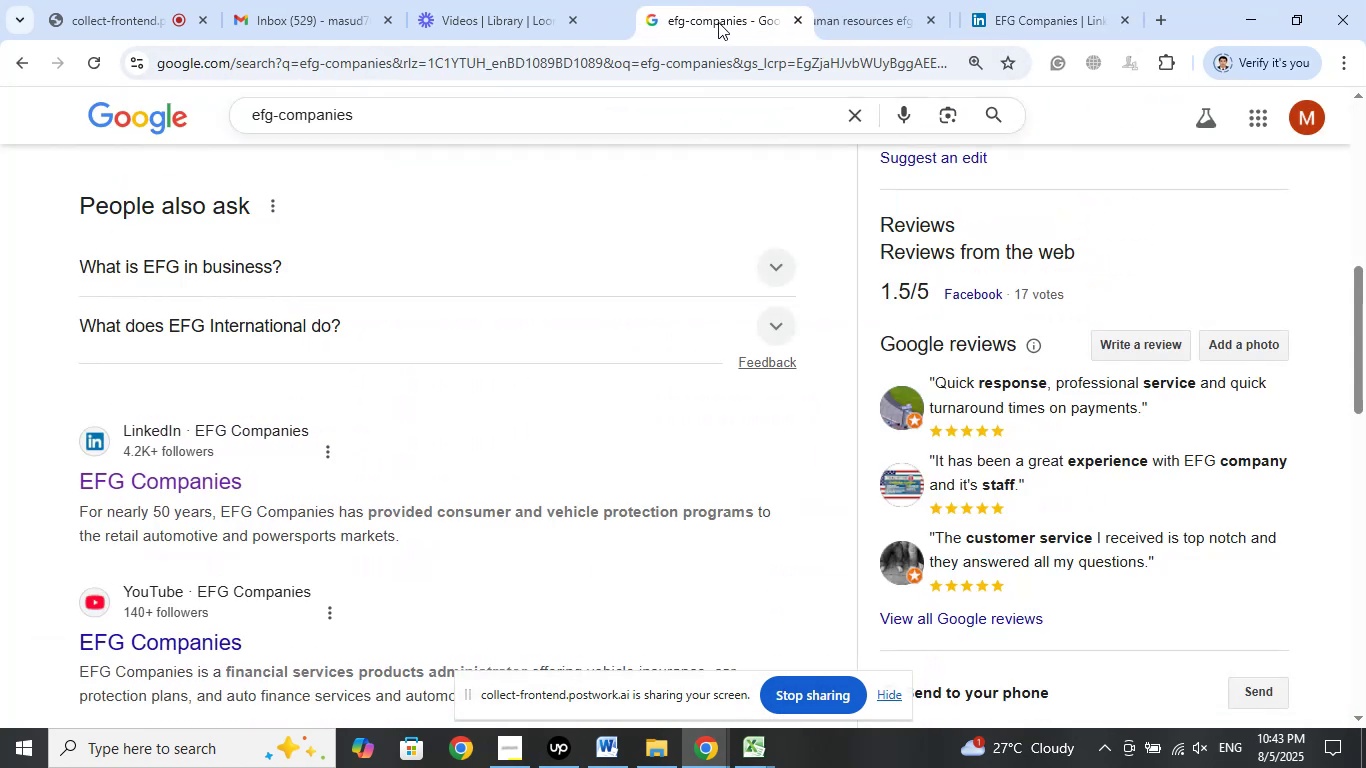 
left_click([876, 16])
 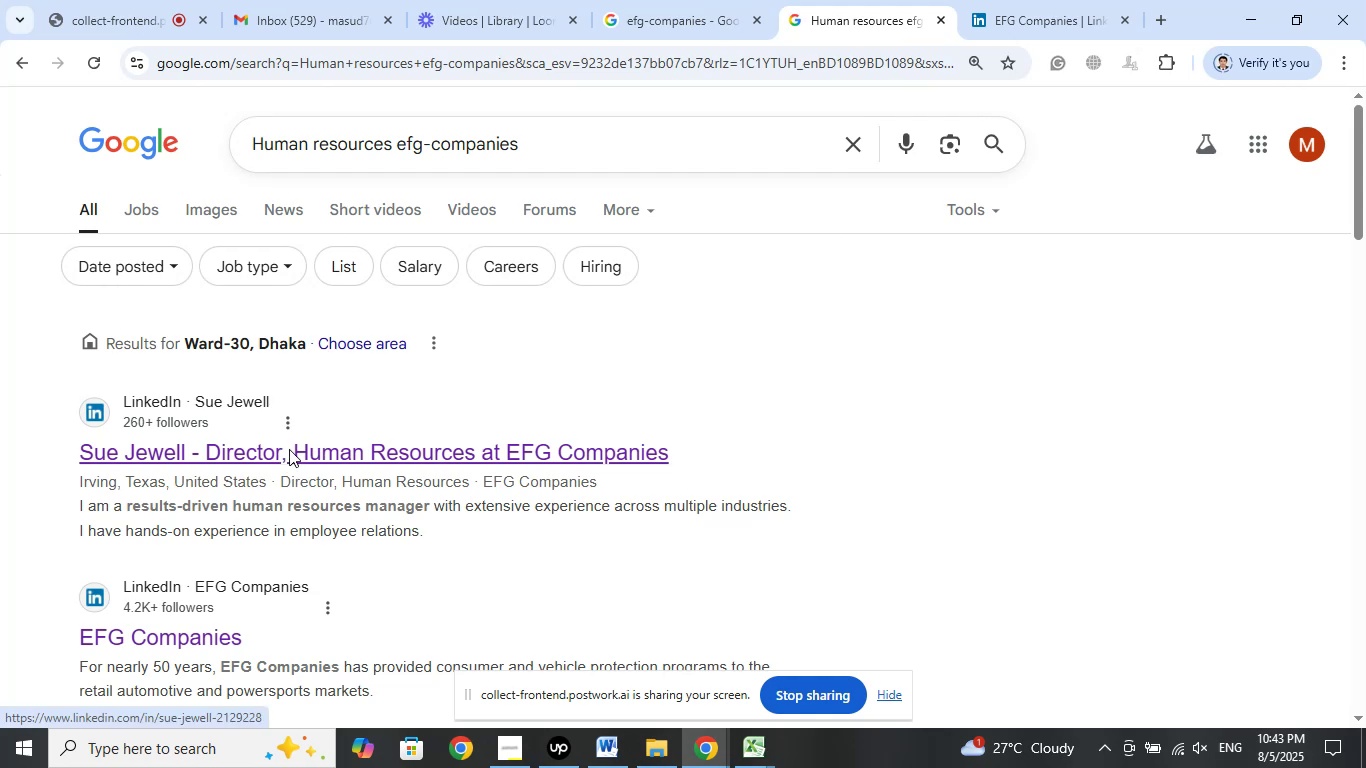 
left_click([409, 184])
 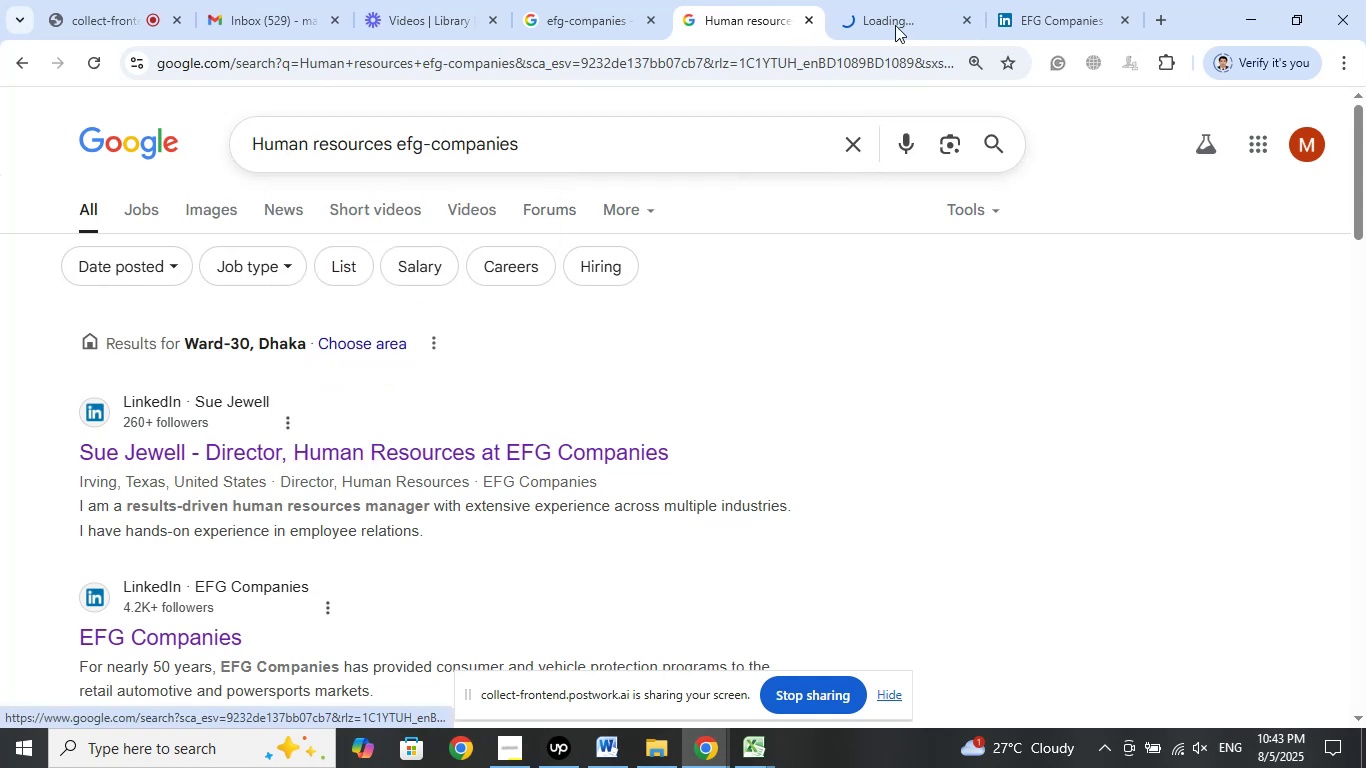 
left_click([895, 24])
 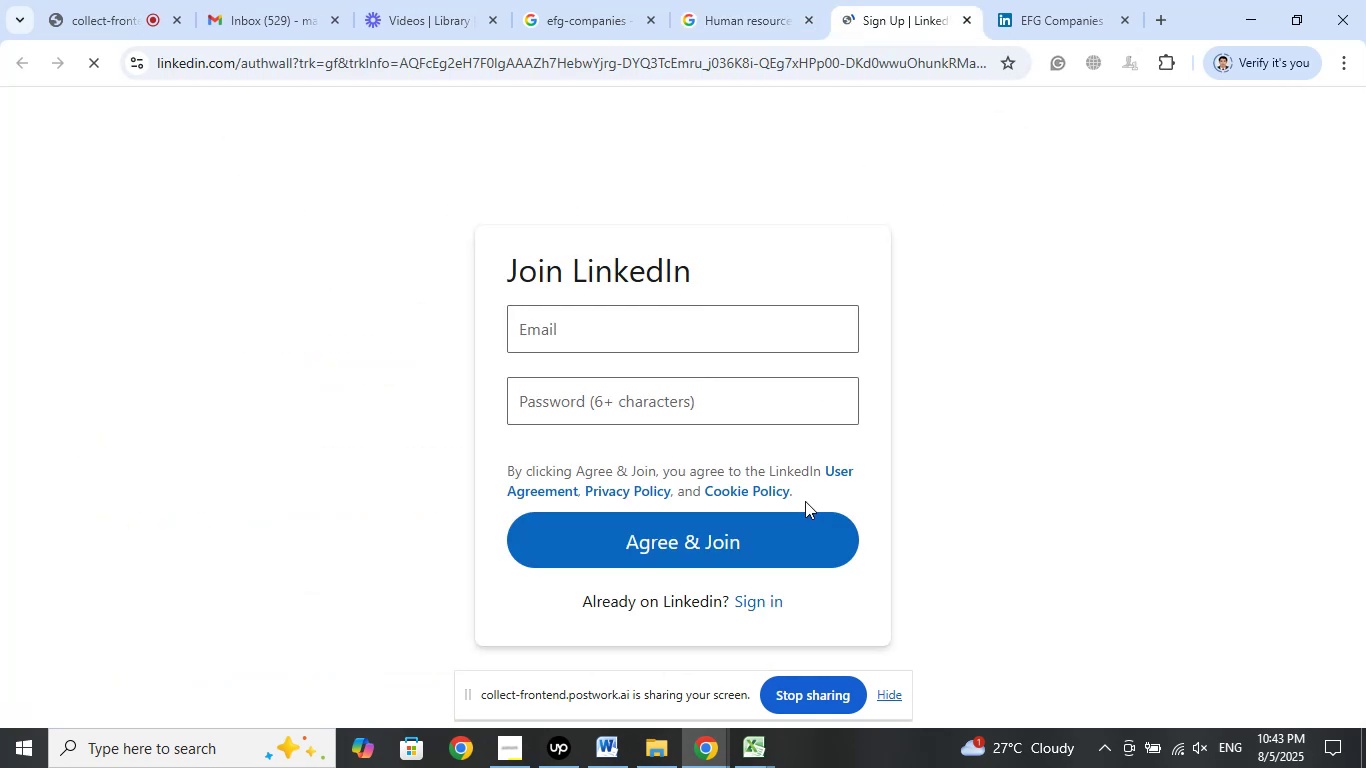 
wait(5.64)
 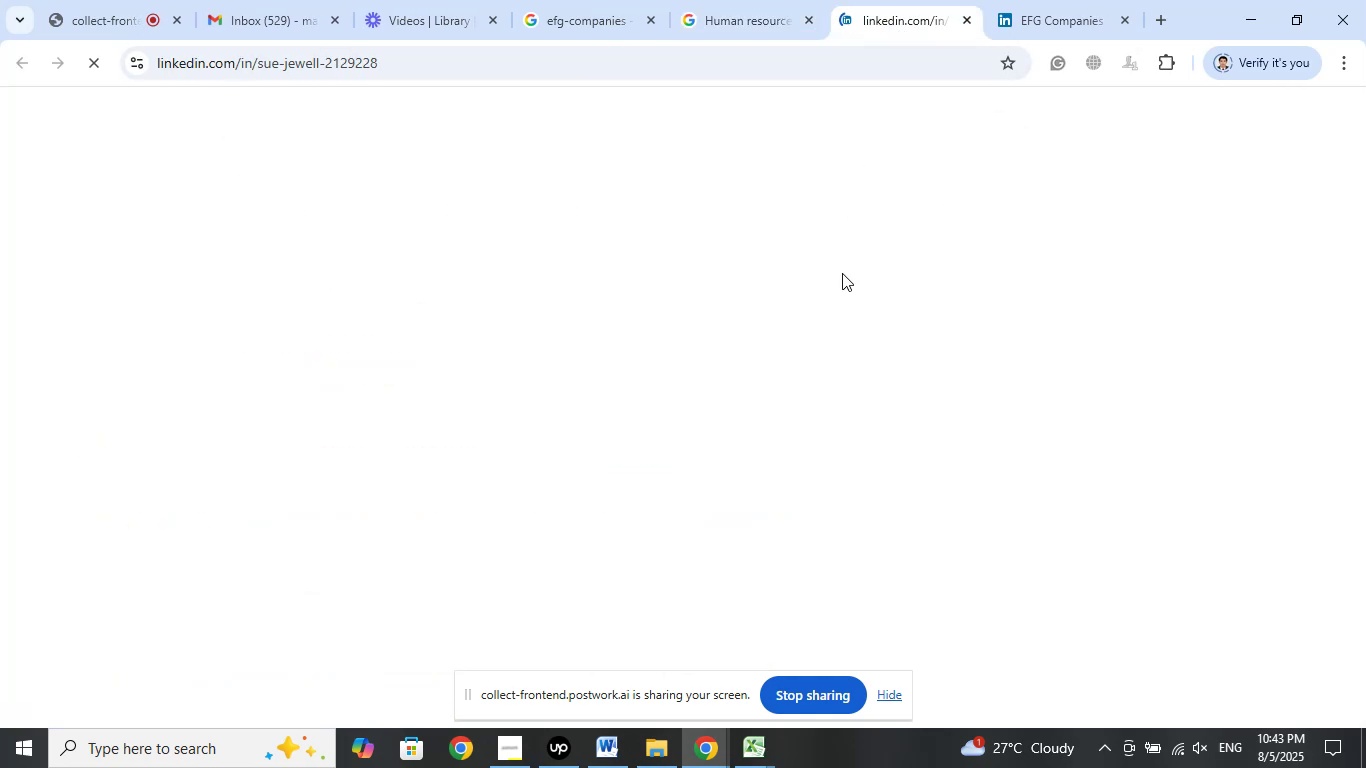 
left_click([966, 25])
 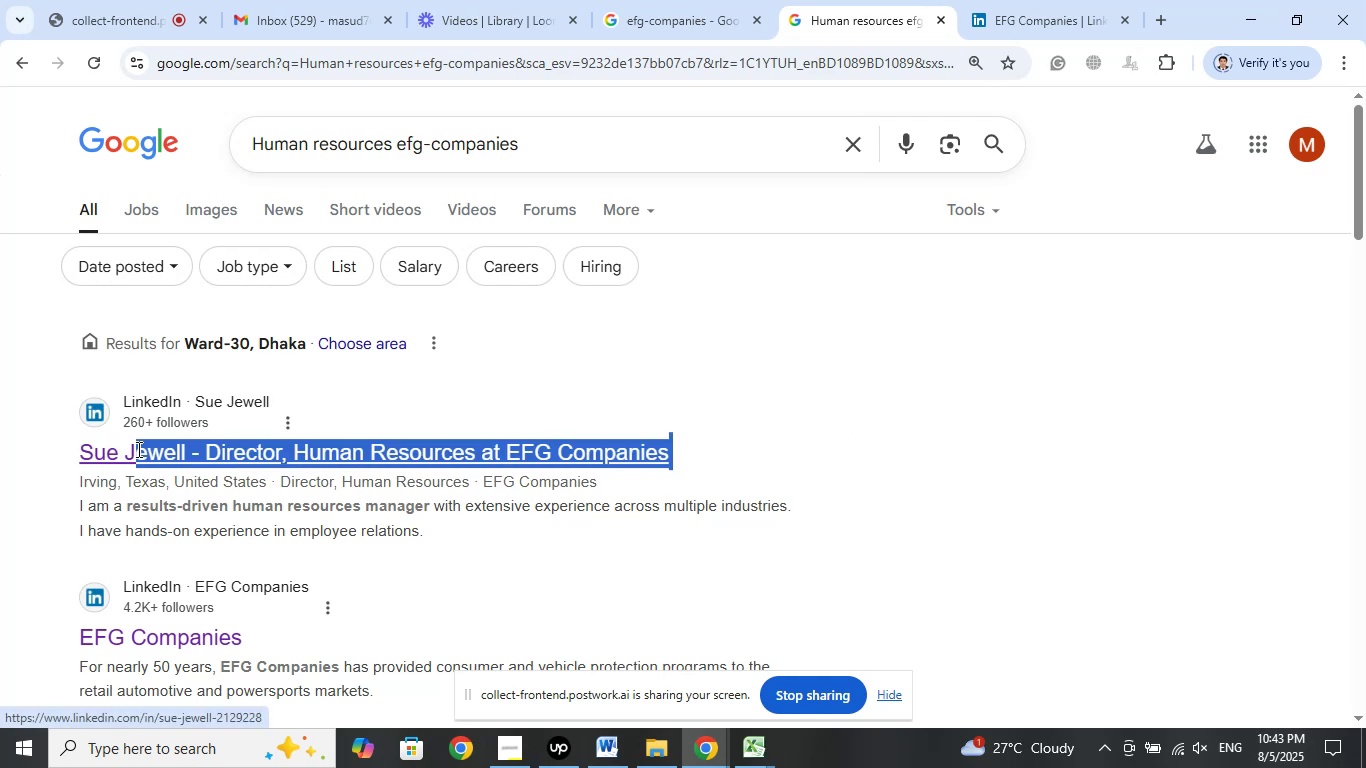 
wait(9.43)
 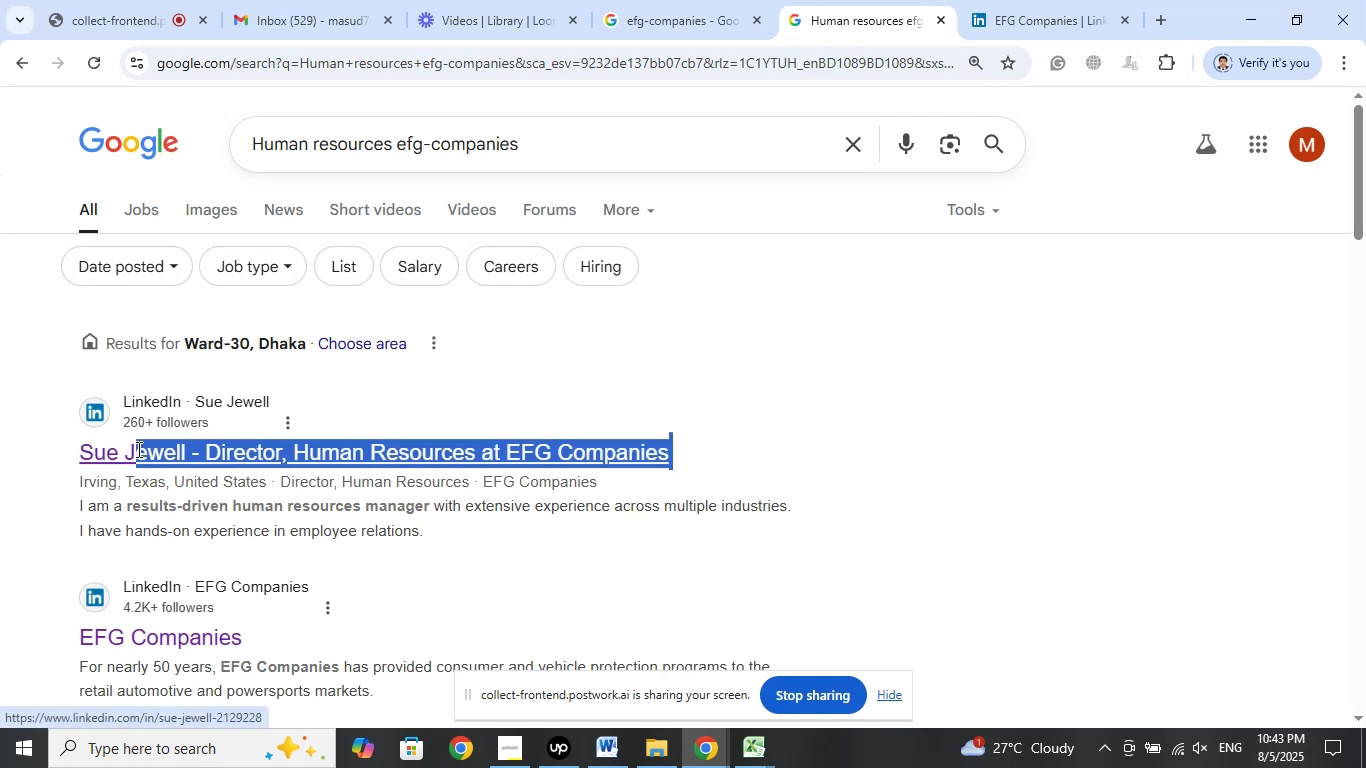 
left_click([757, 758])
 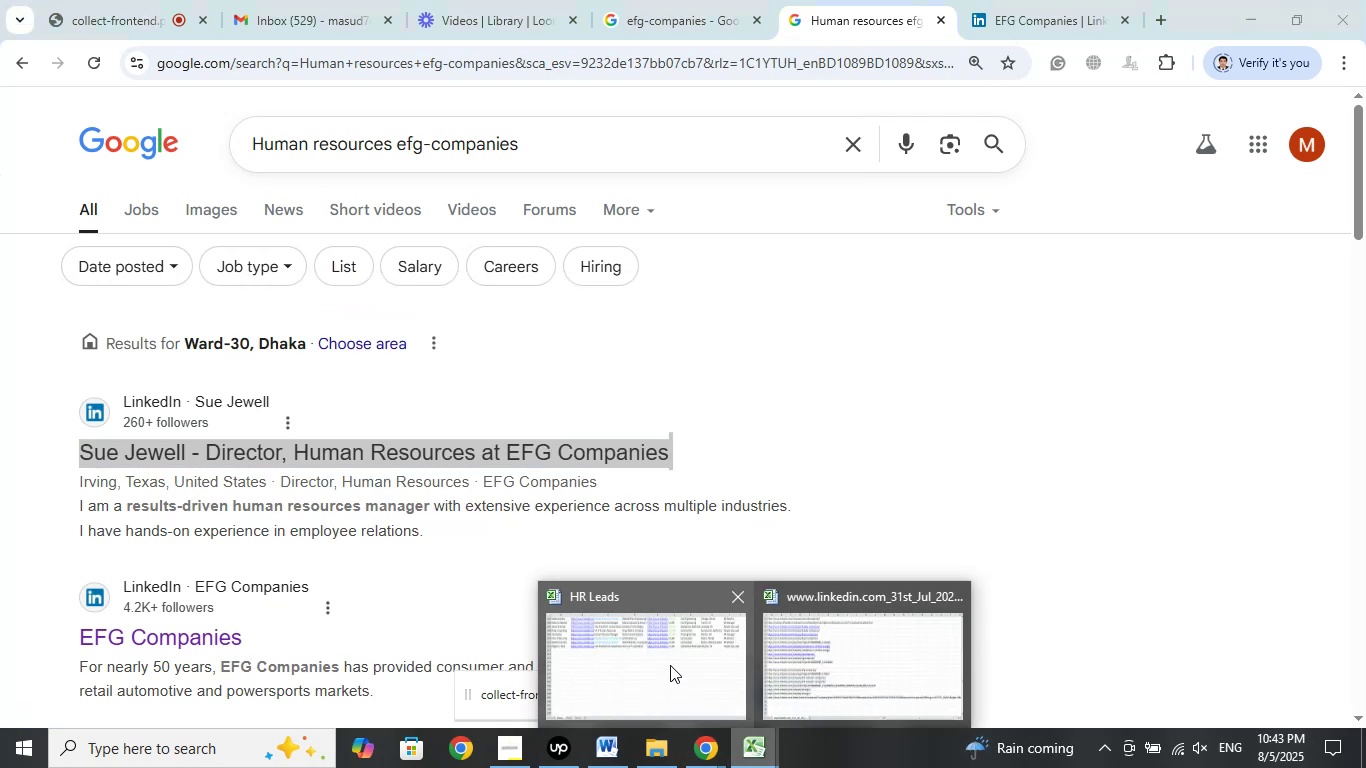 
left_click([670, 665])
 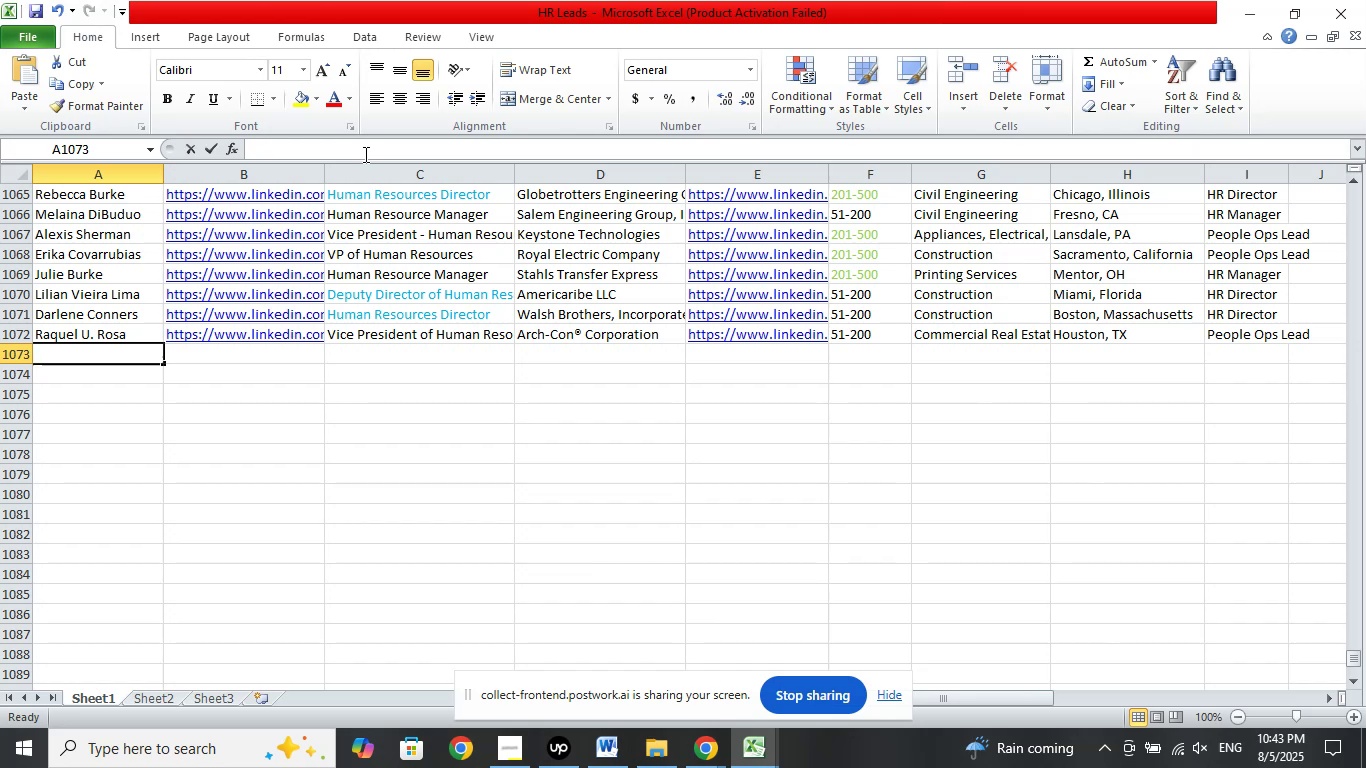 
right_click([373, 153])
 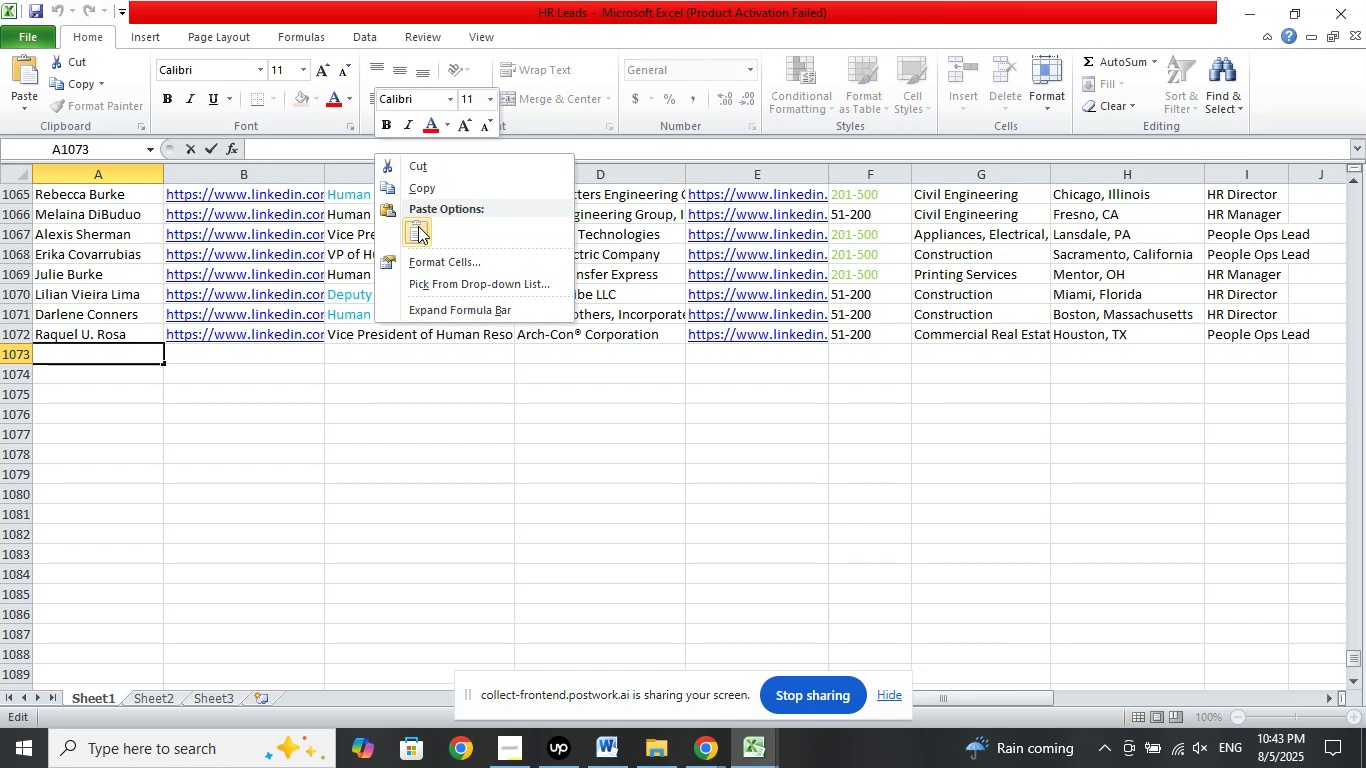 
left_click([418, 226])
 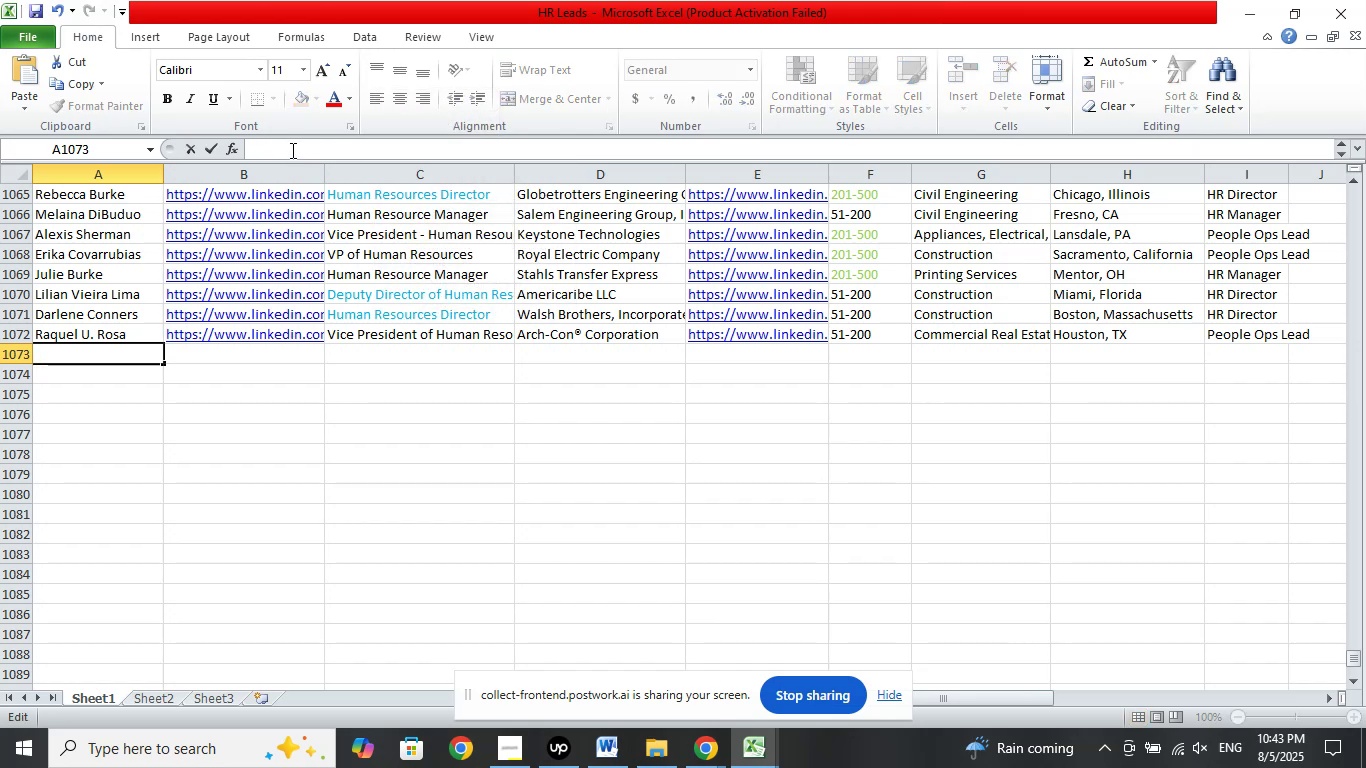 
right_click([291, 150])
 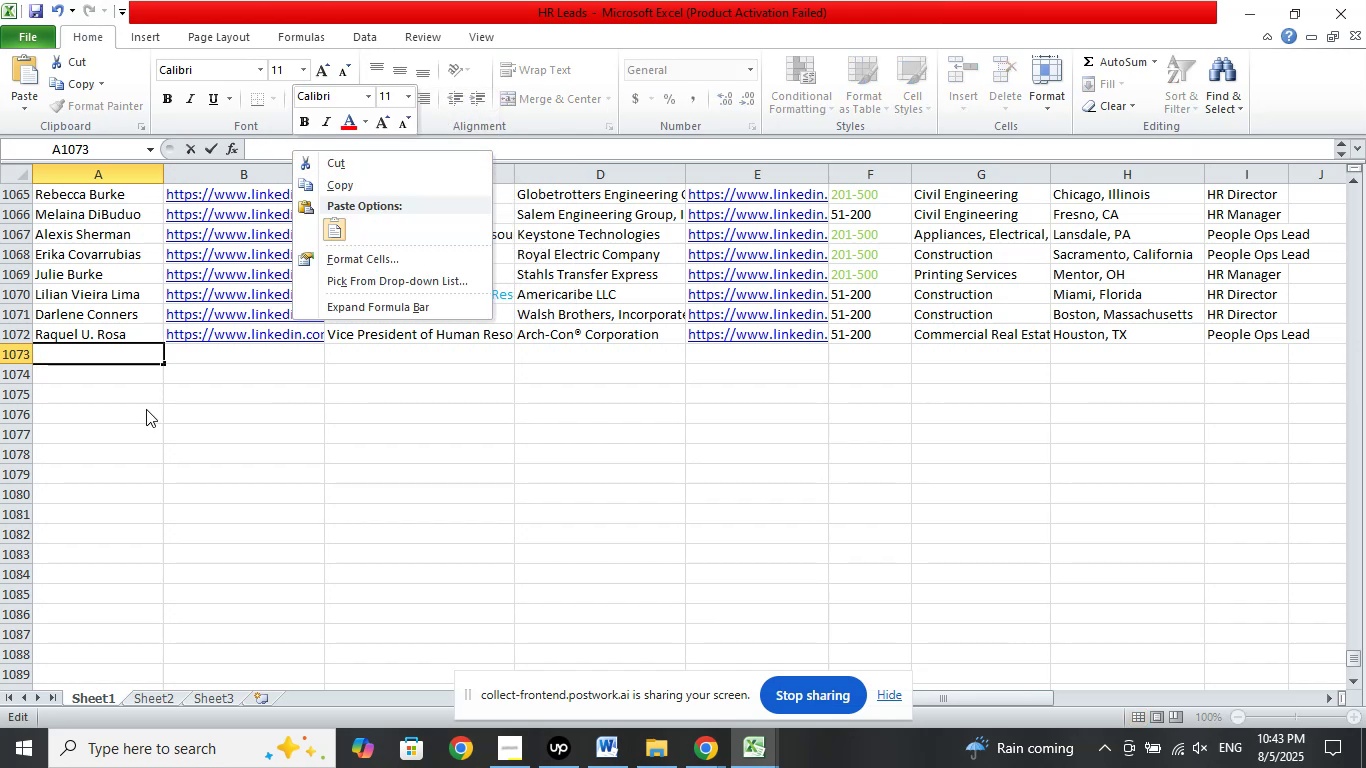 
left_click([140, 418])
 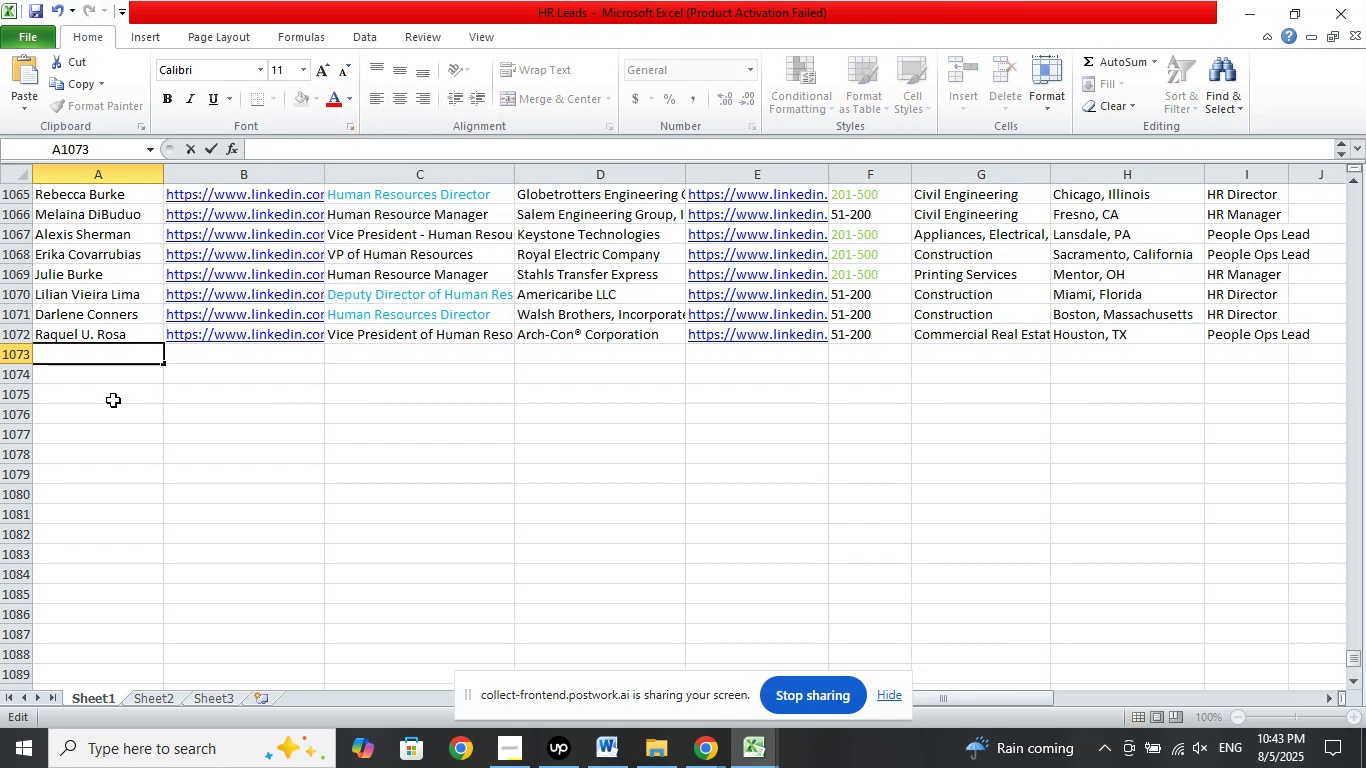 
left_click([113, 400])
 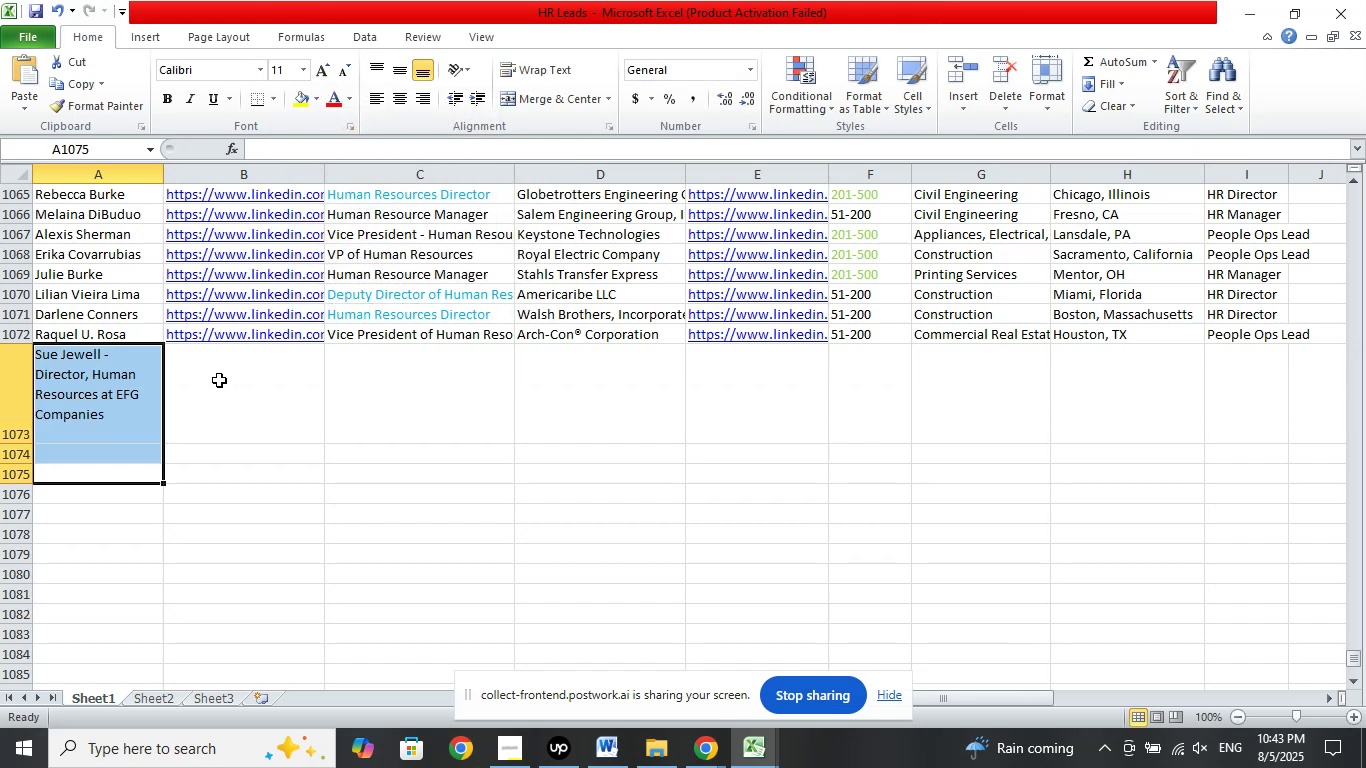 
left_click([235, 380])
 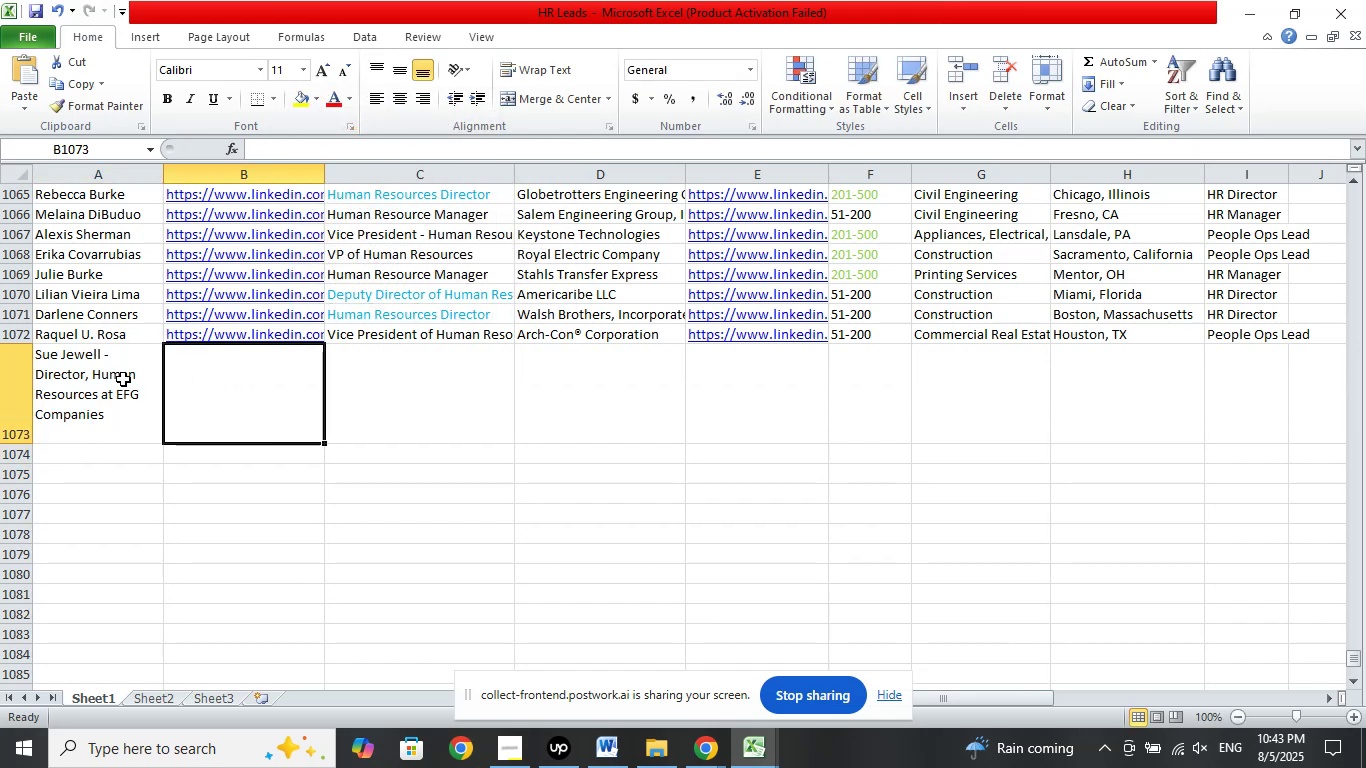 
left_click([123, 379])
 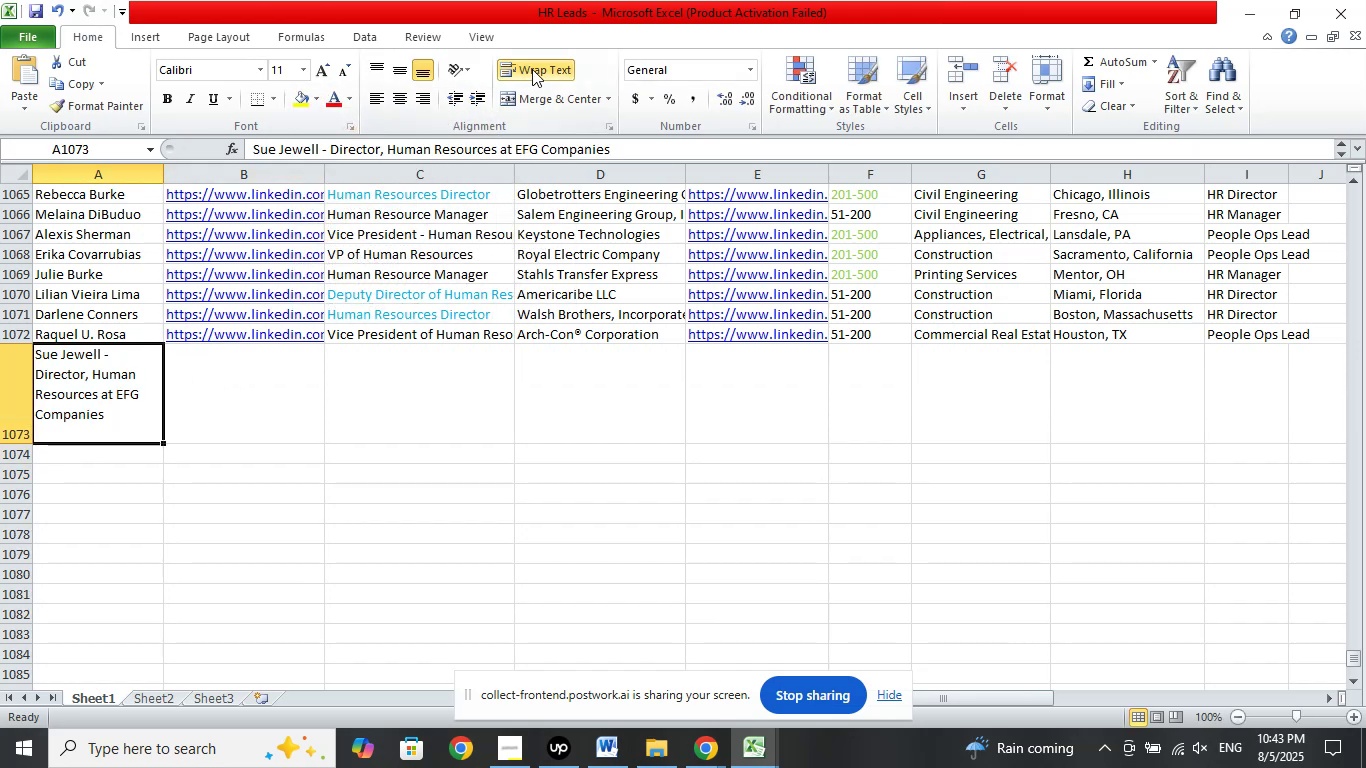 
left_click([532, 69])
 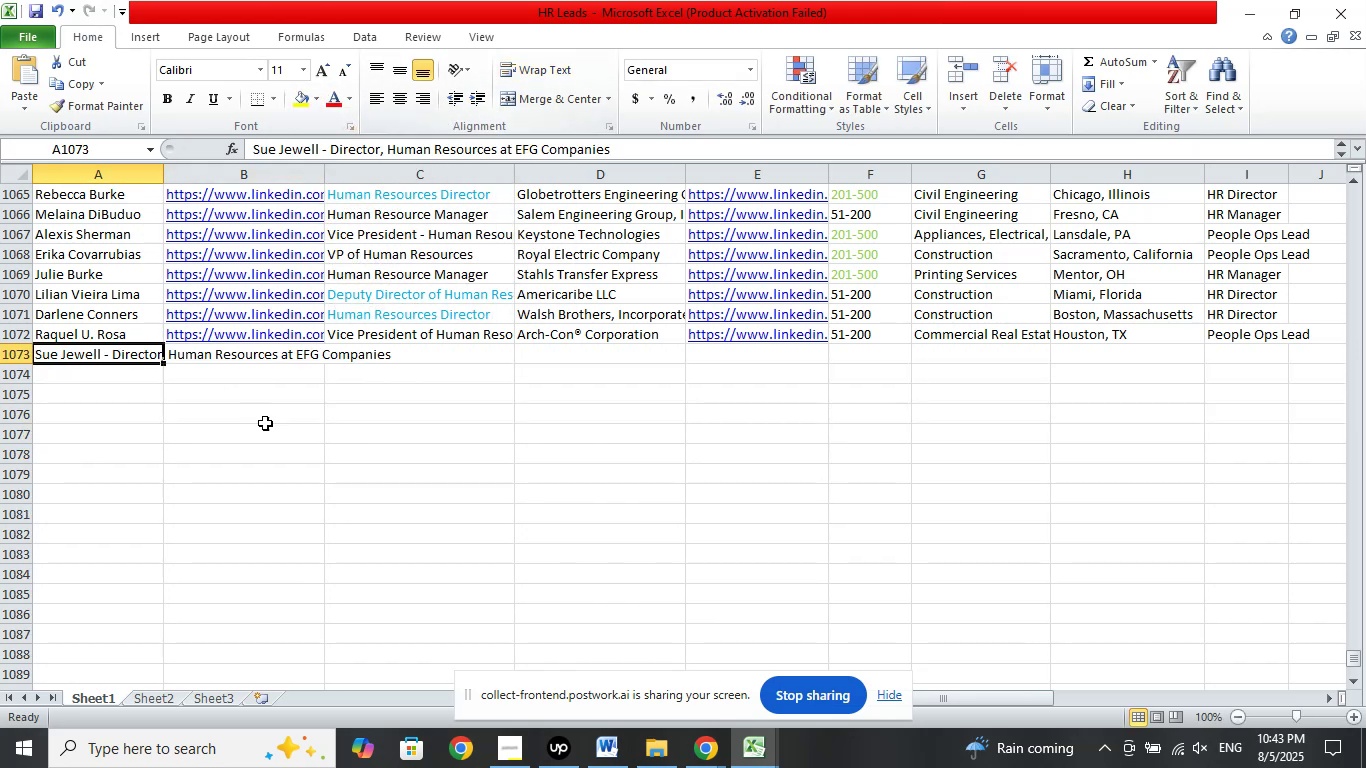 
left_click([266, 450])
 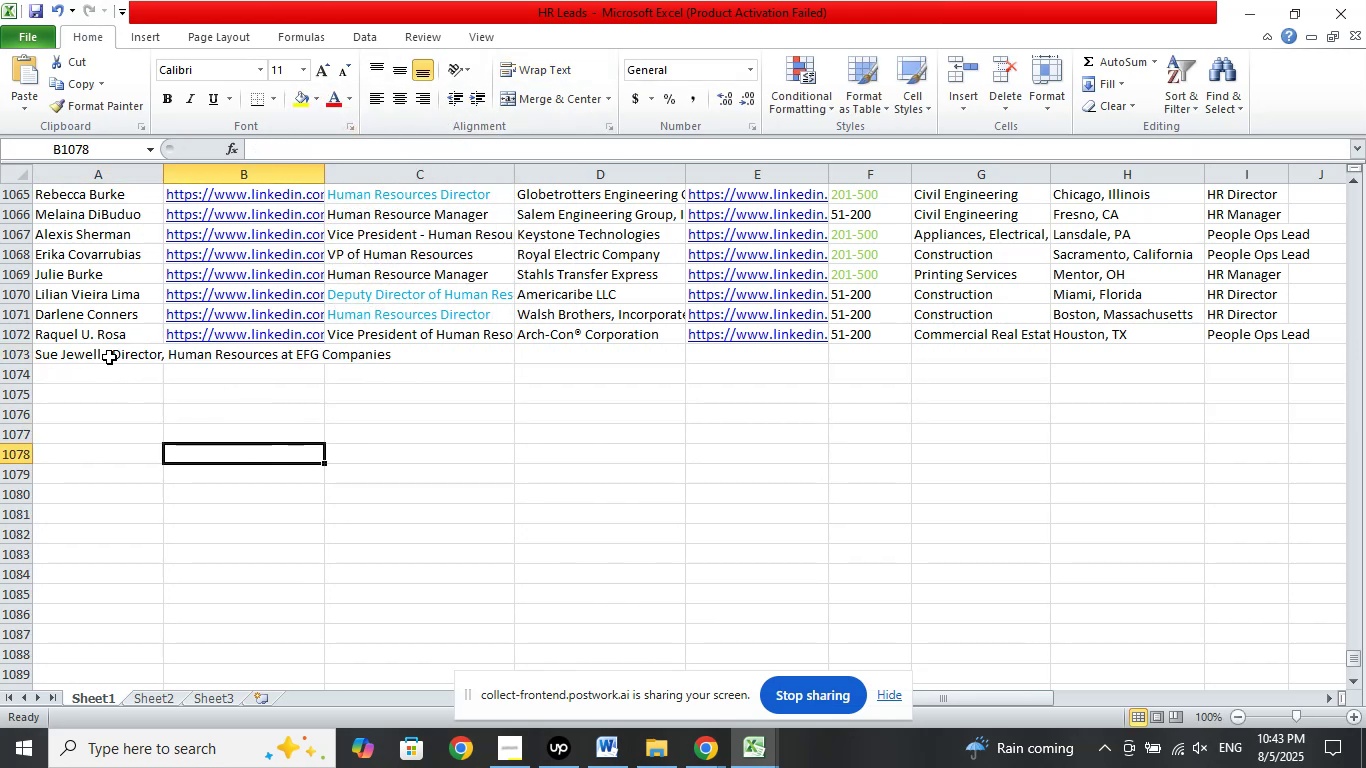 
left_click([109, 357])
 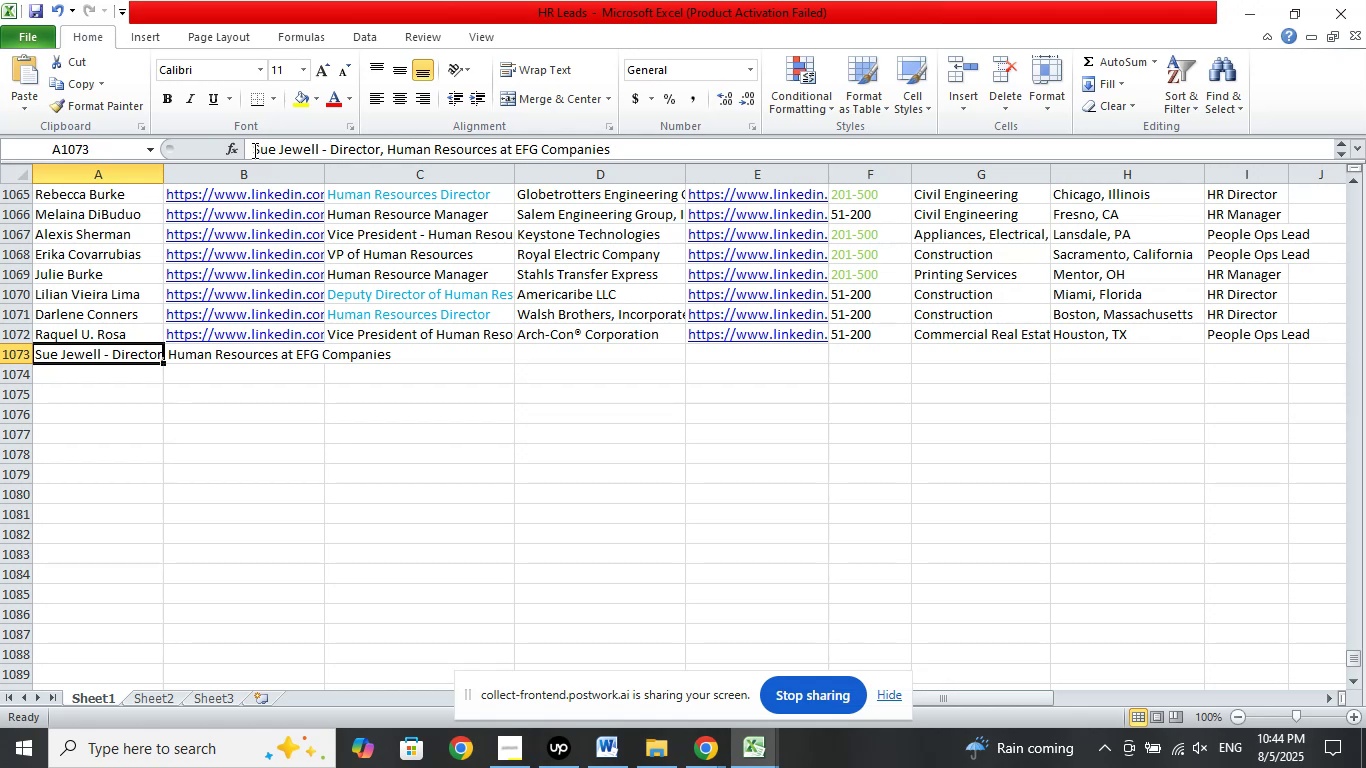 
left_click([253, 150])
 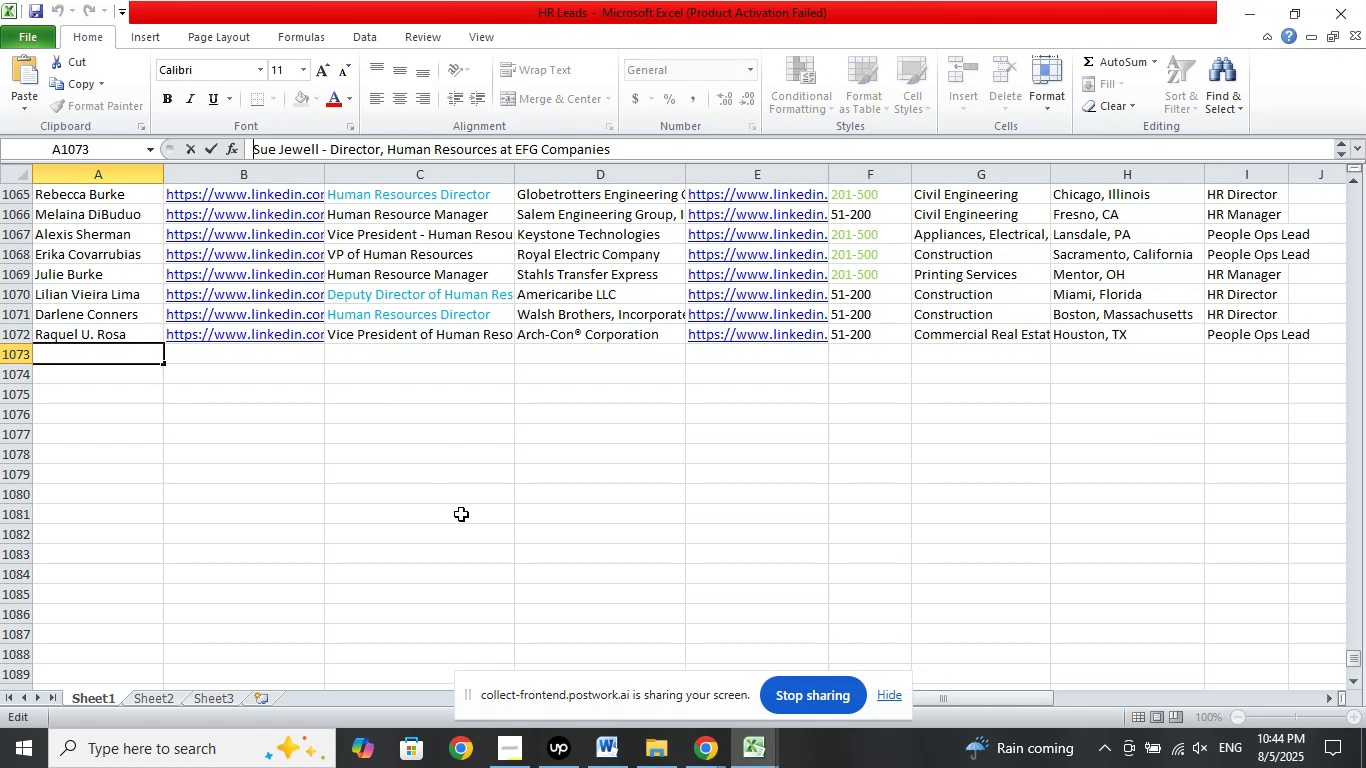 
key(Backspace)
 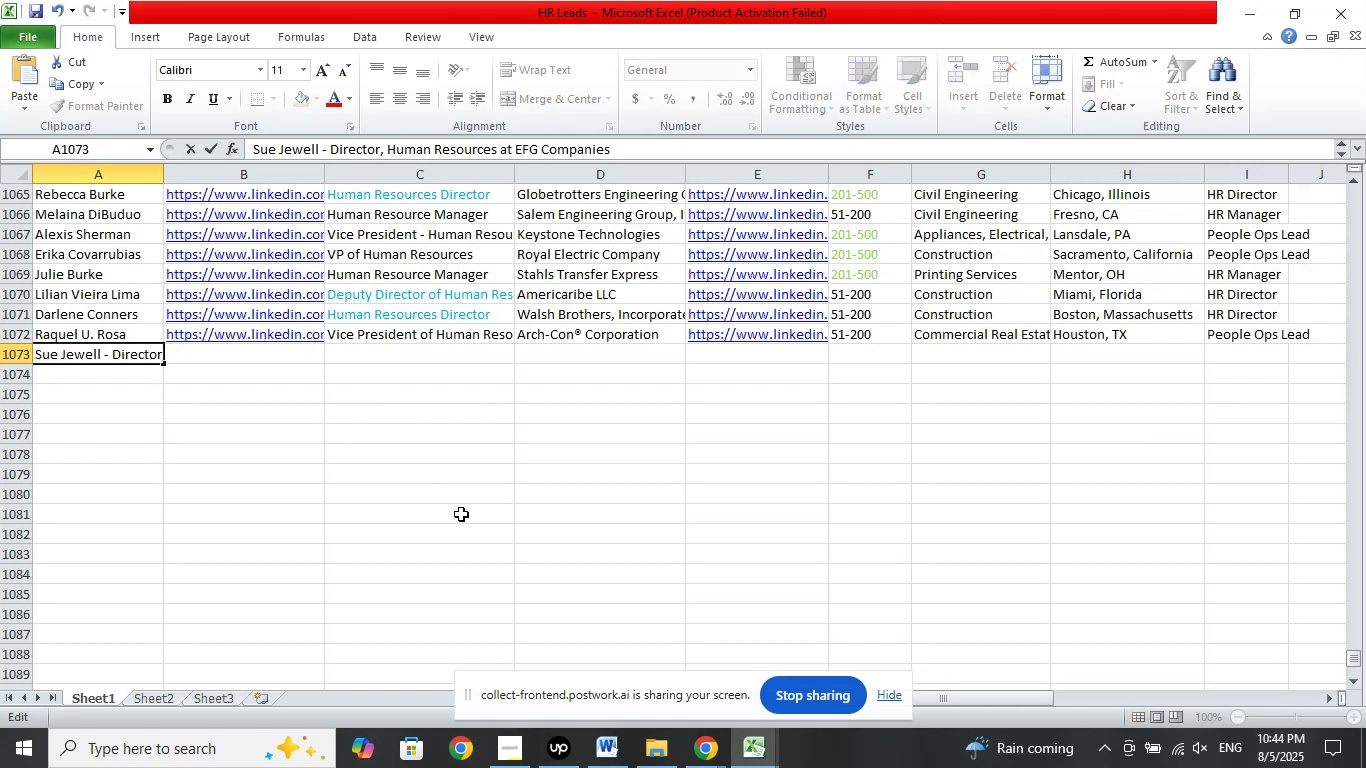 
key(Backspace)
 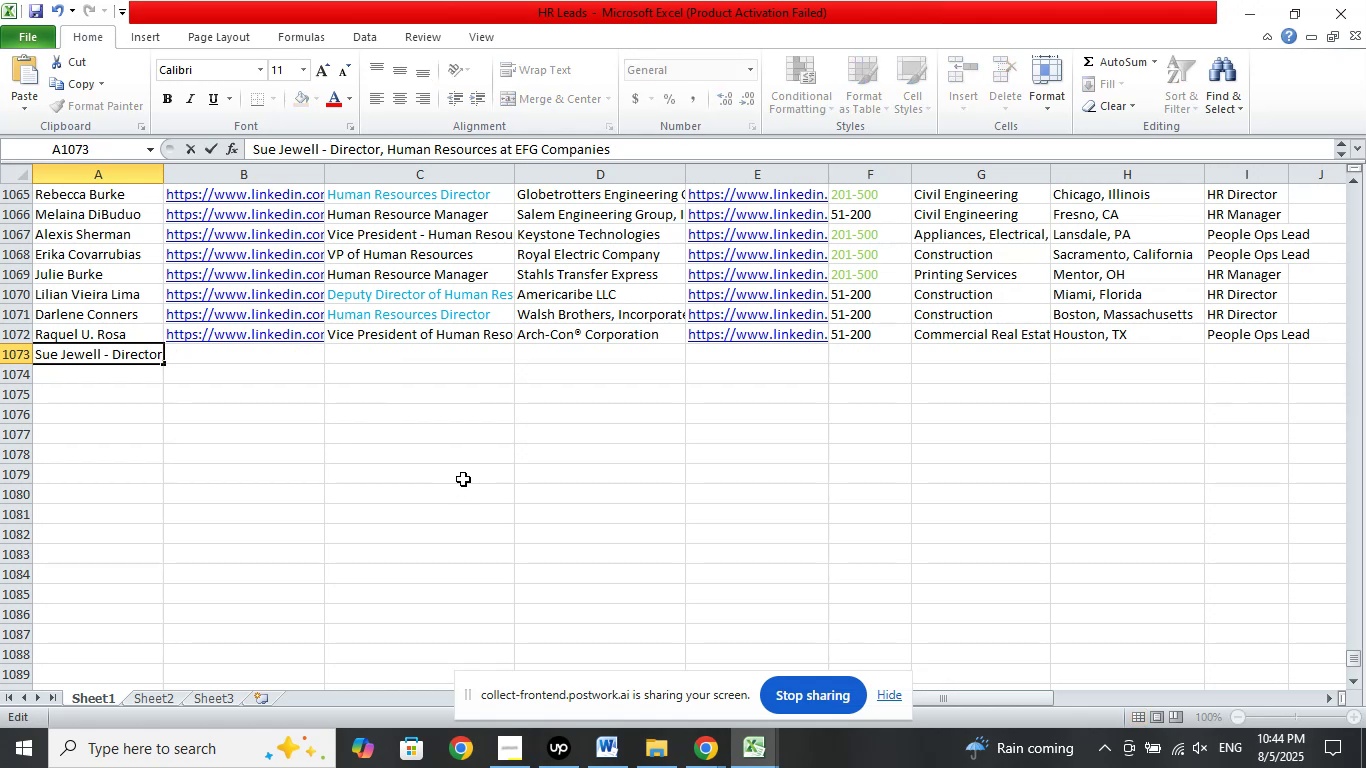 
left_click([462, 479])
 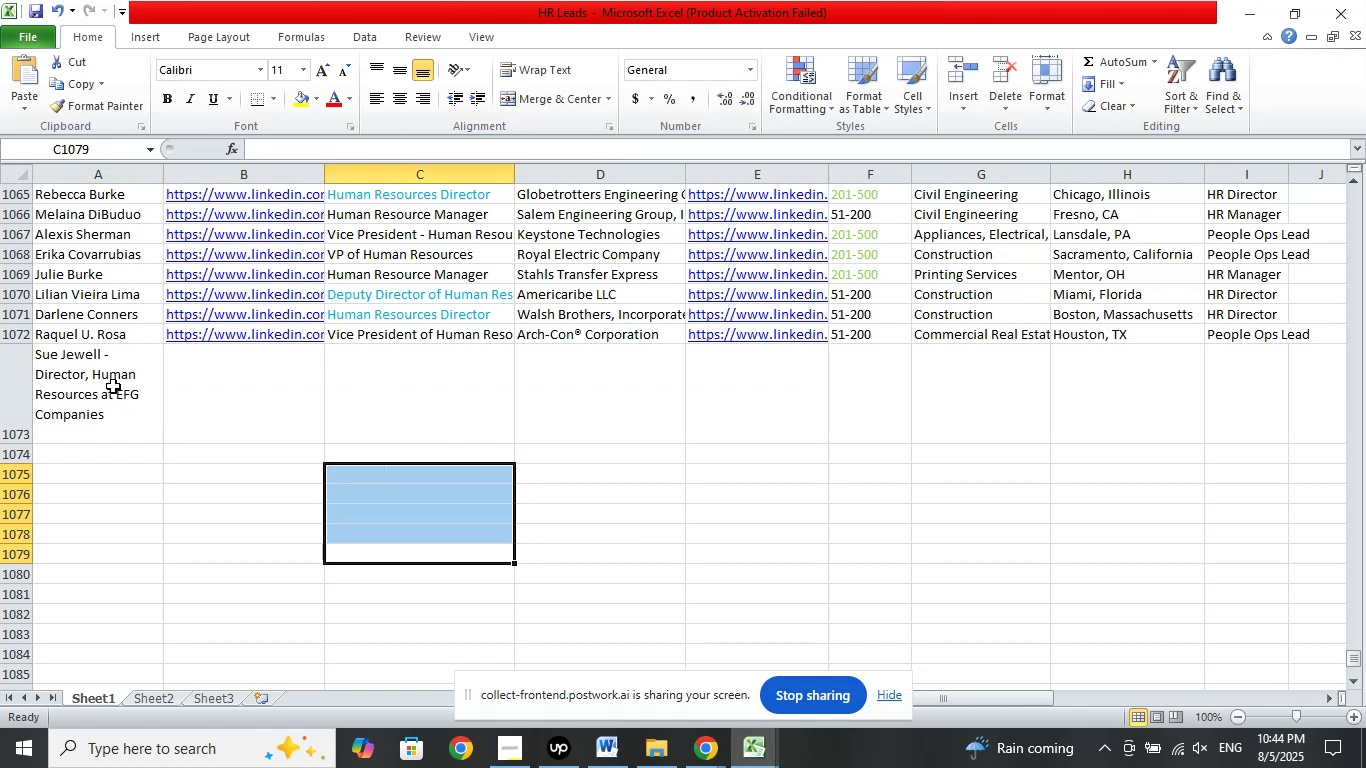 
left_click([113, 386])
 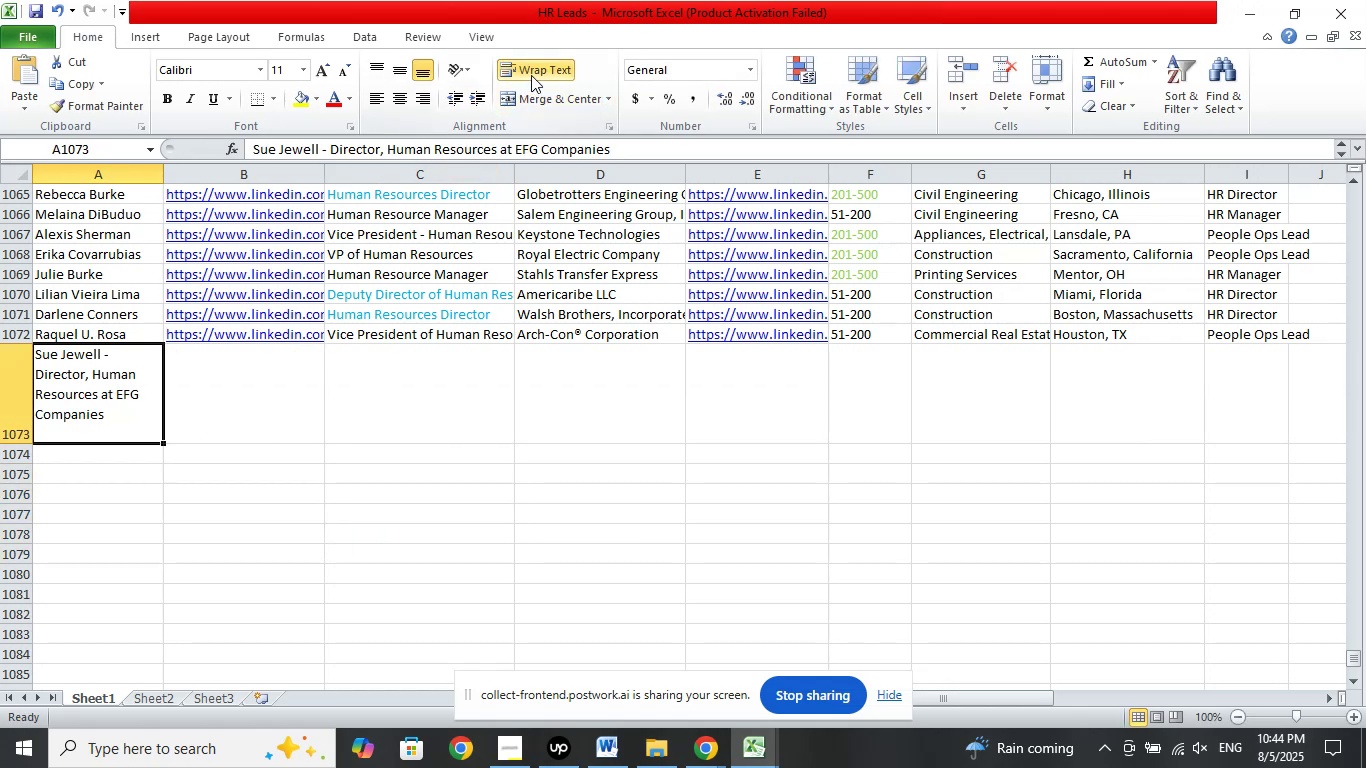 
left_click([535, 70])
 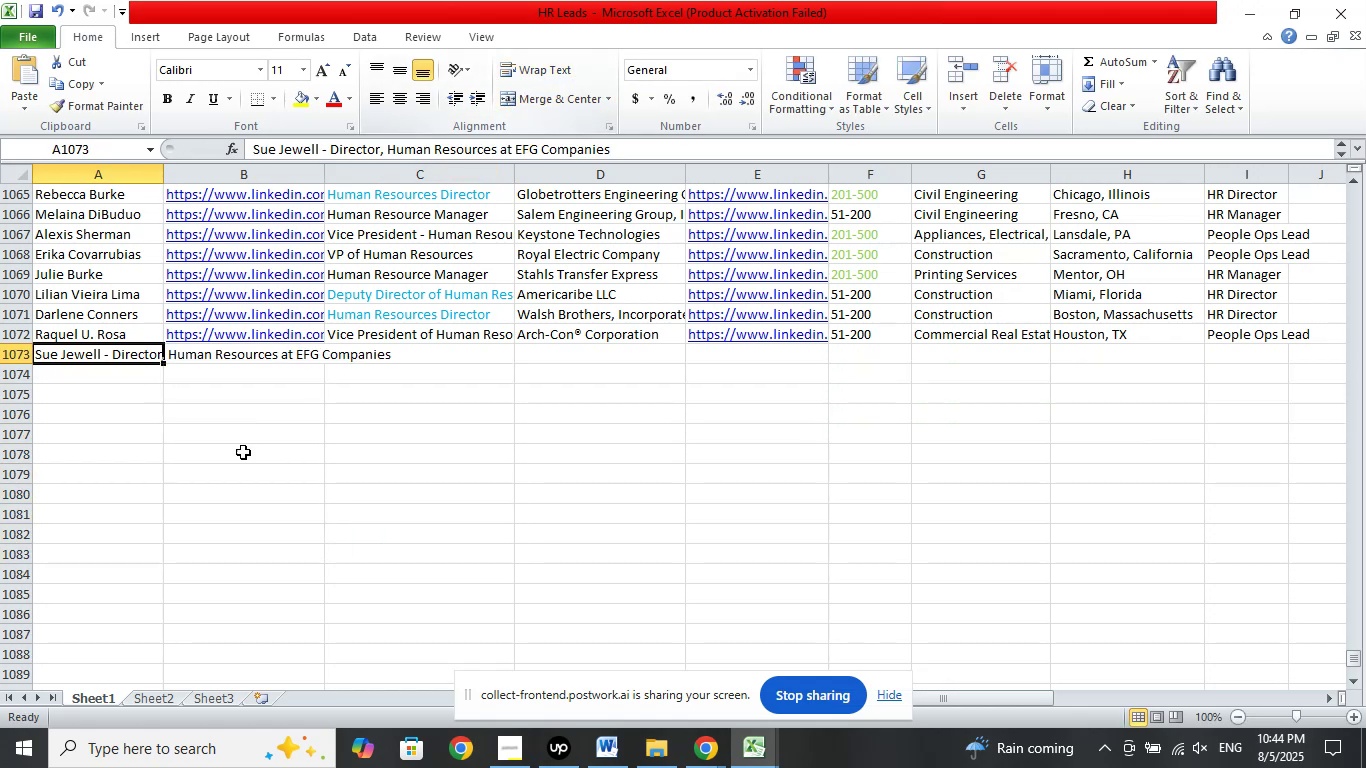 
left_click([242, 453])
 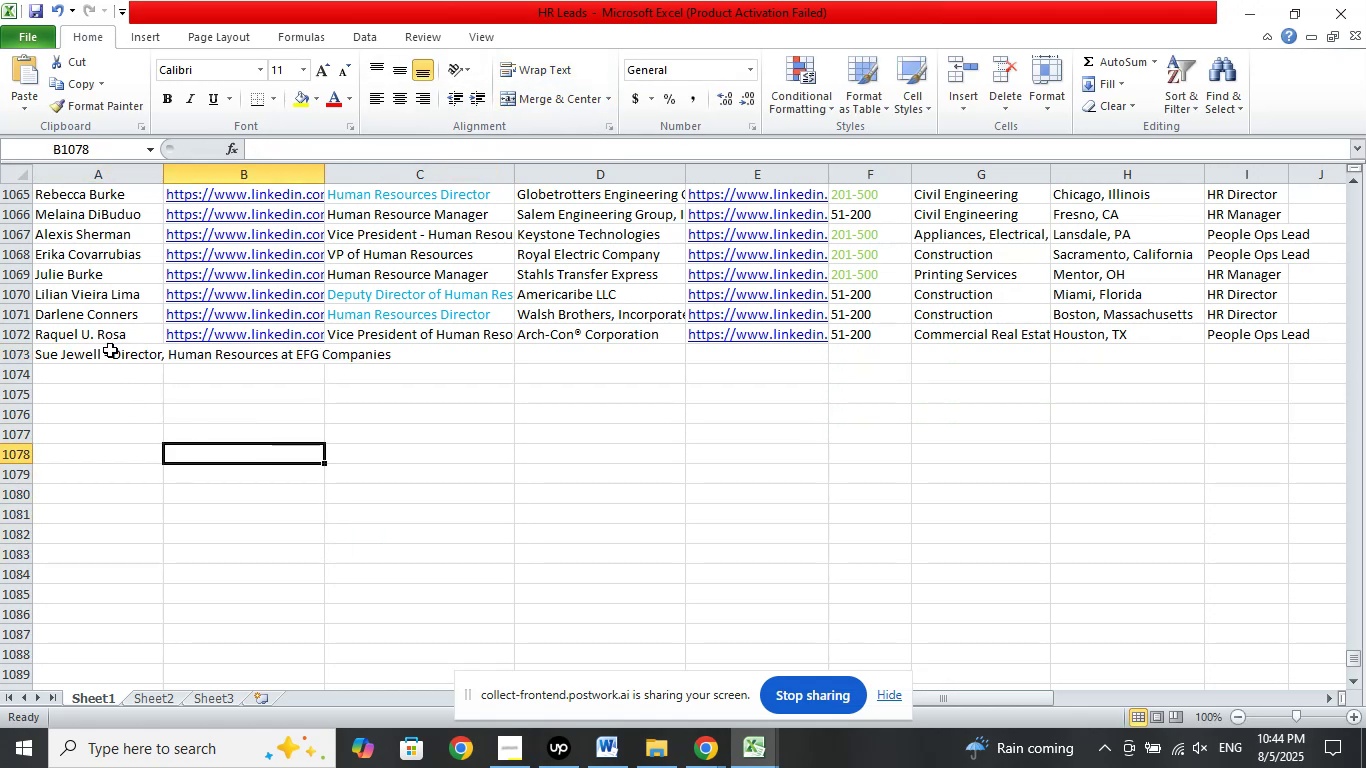 
left_click([110, 350])
 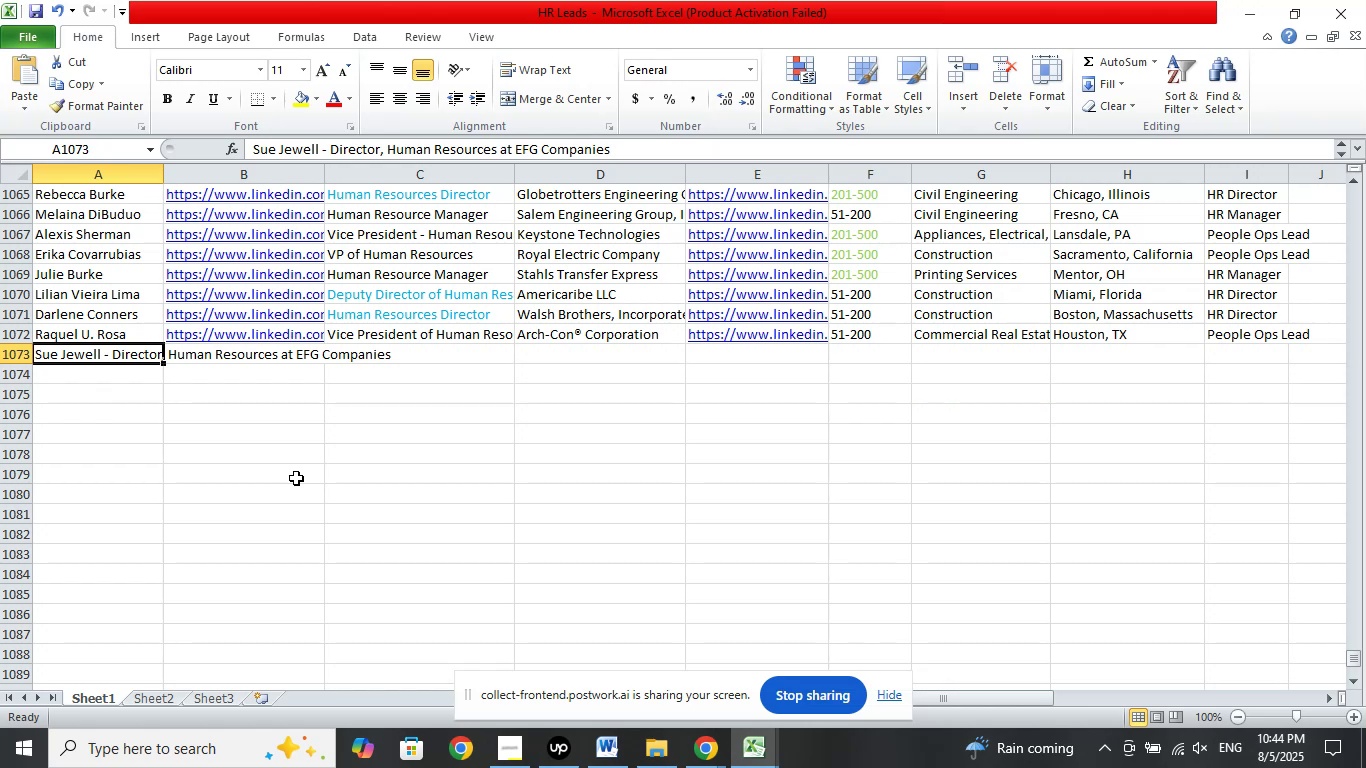 
wait(26.66)
 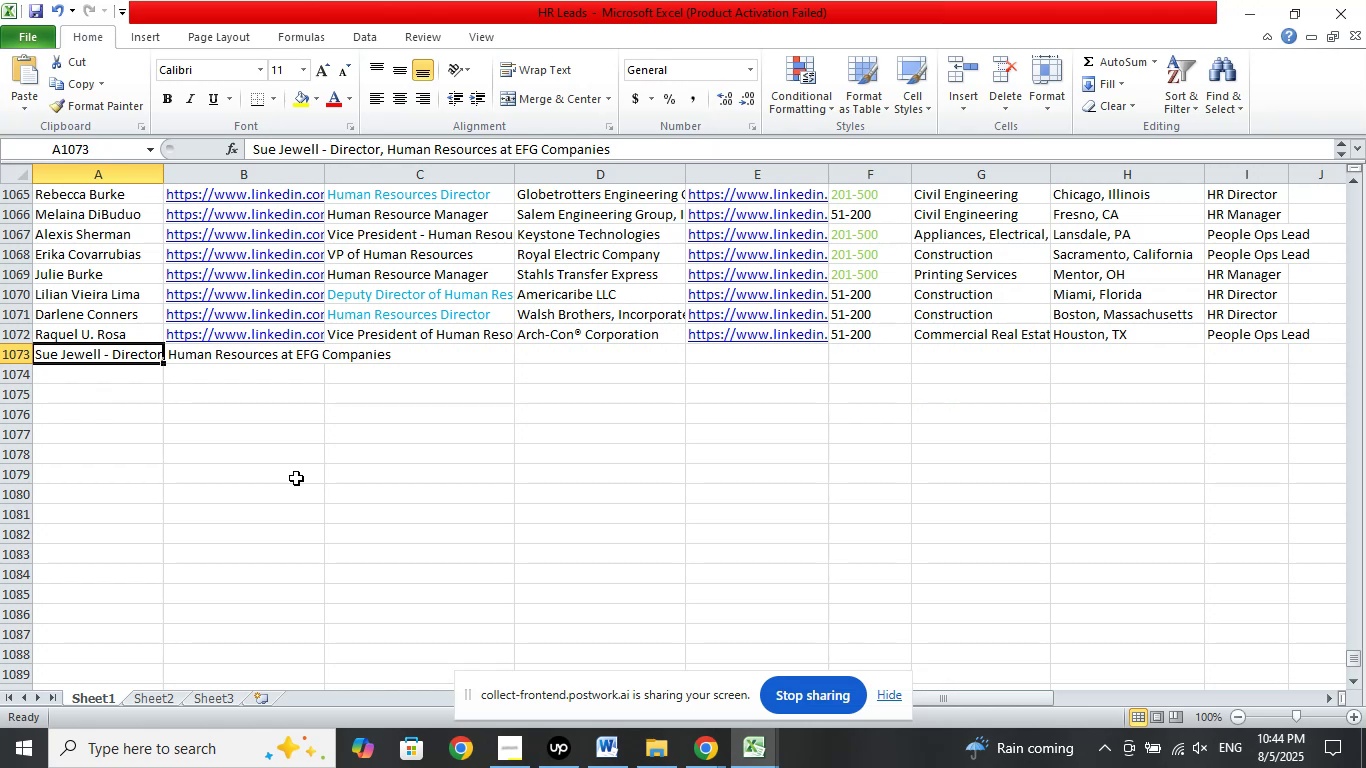 
left_click([120, 354])
 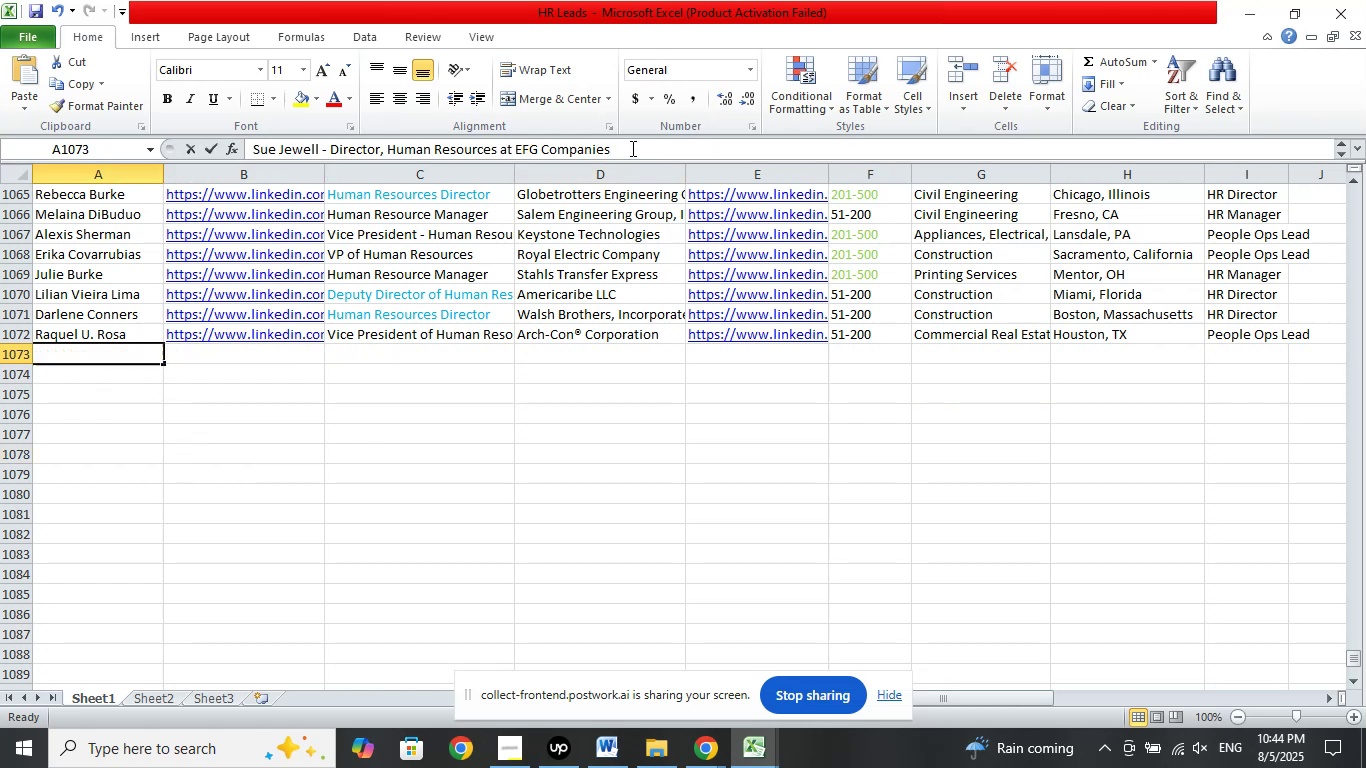 
mouse_move([354, 147])
 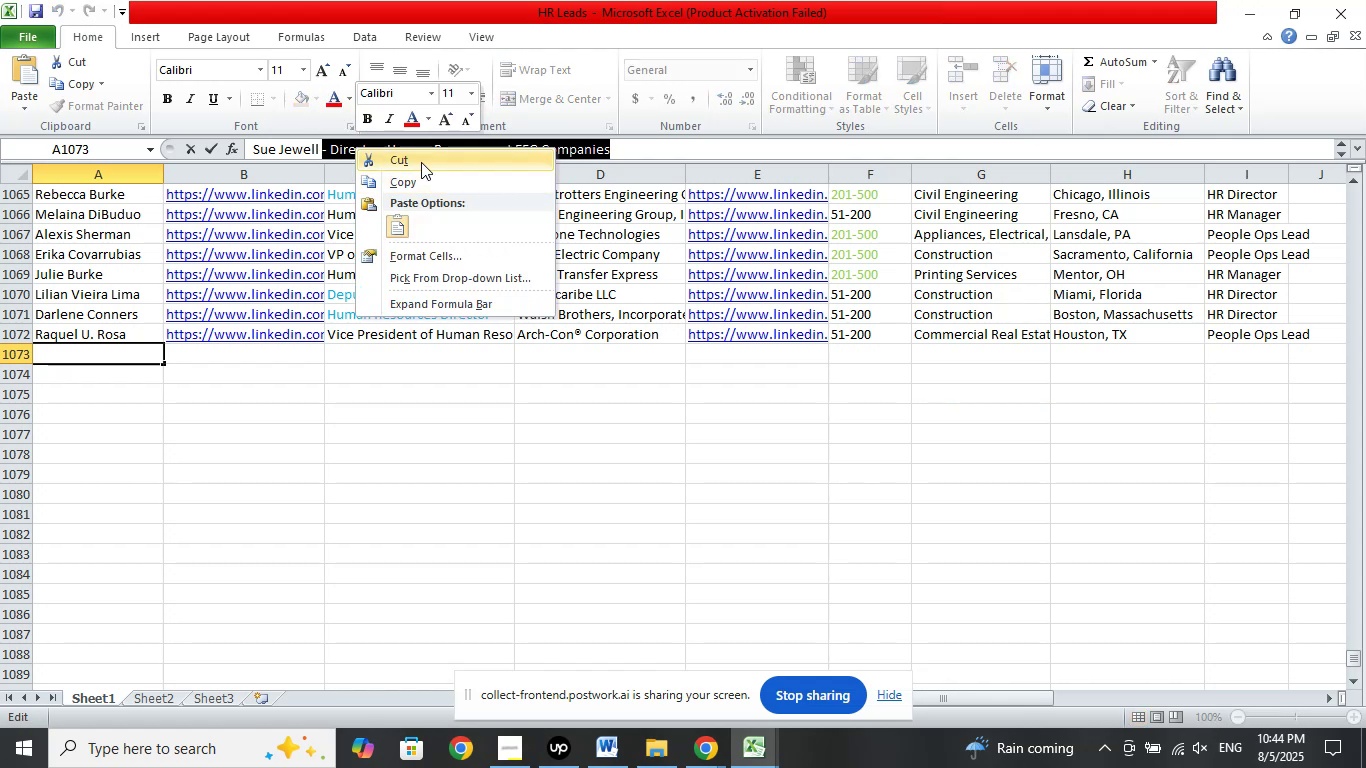 
left_click([421, 162])
 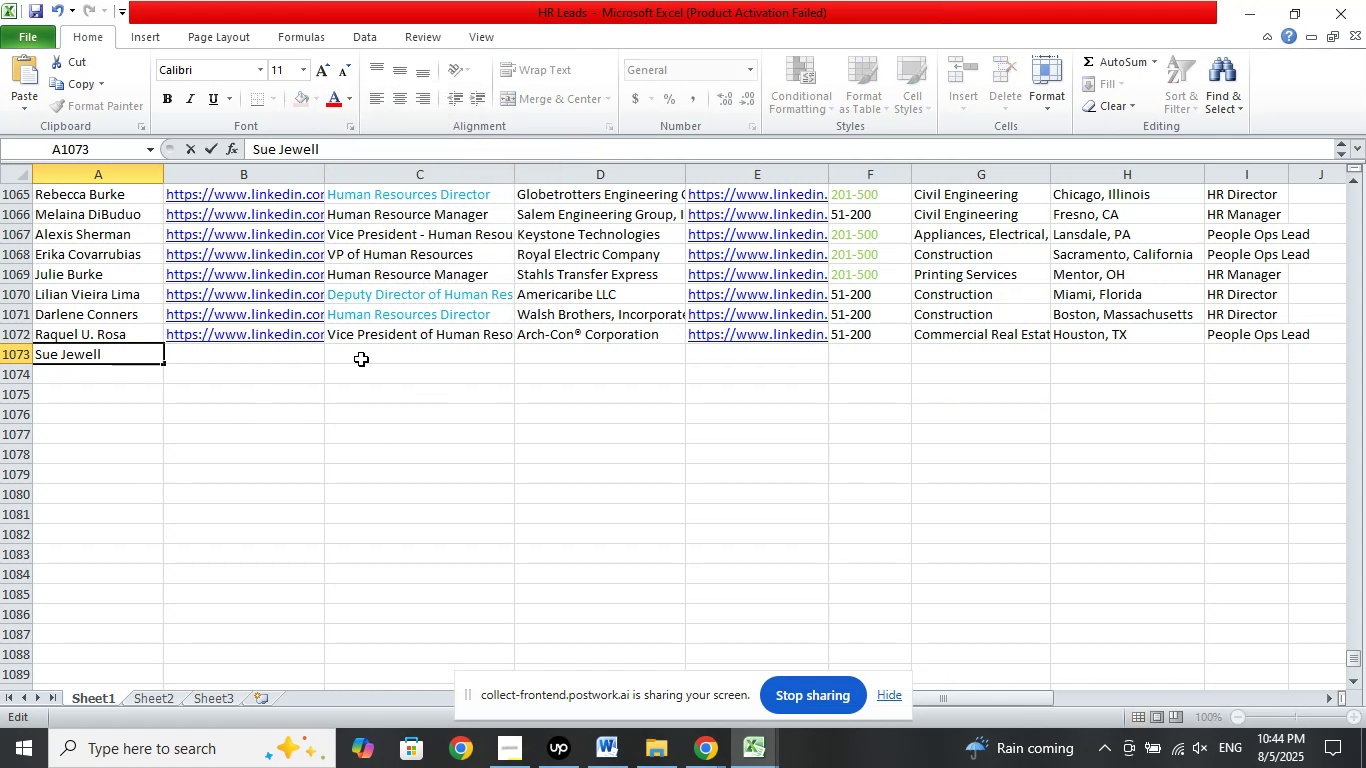 
left_click([370, 354])
 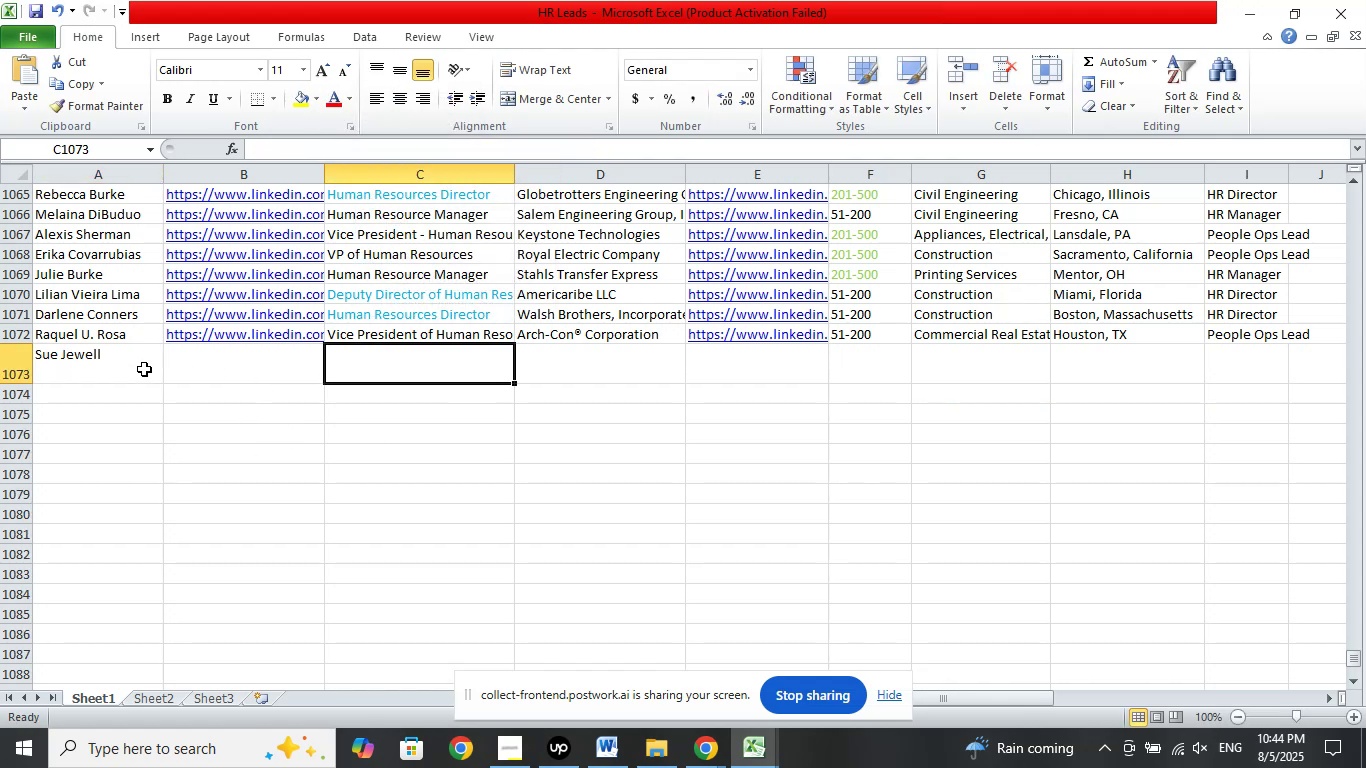 
left_click([106, 362])
 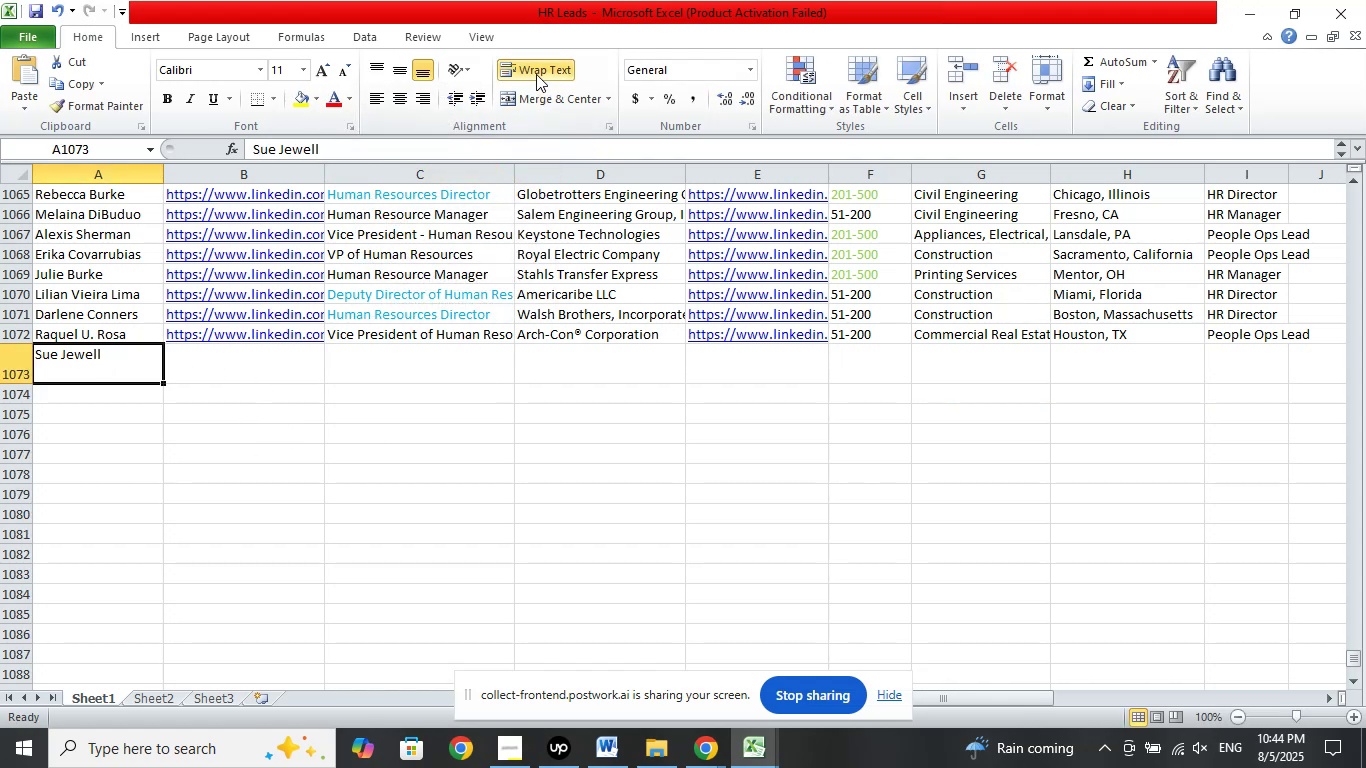 
left_click([538, 71])
 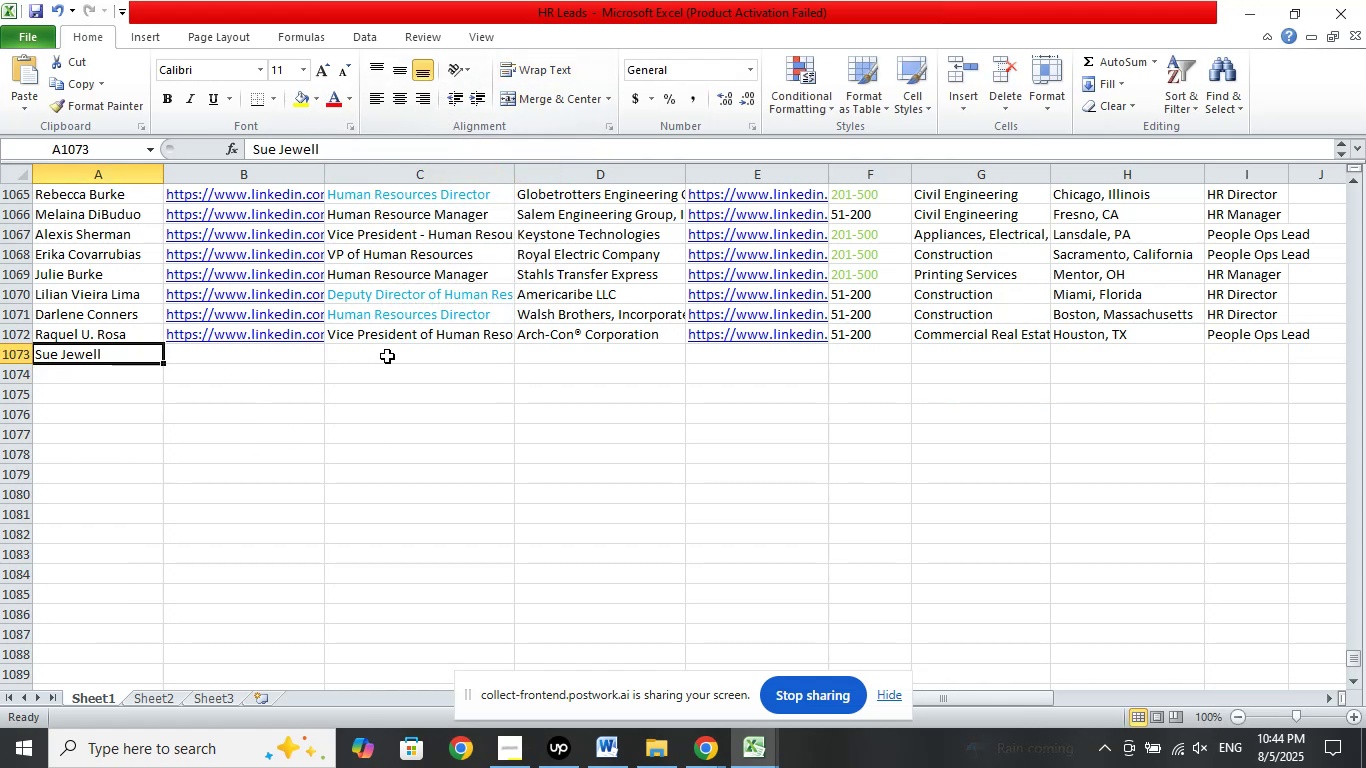 
left_click([388, 355])
 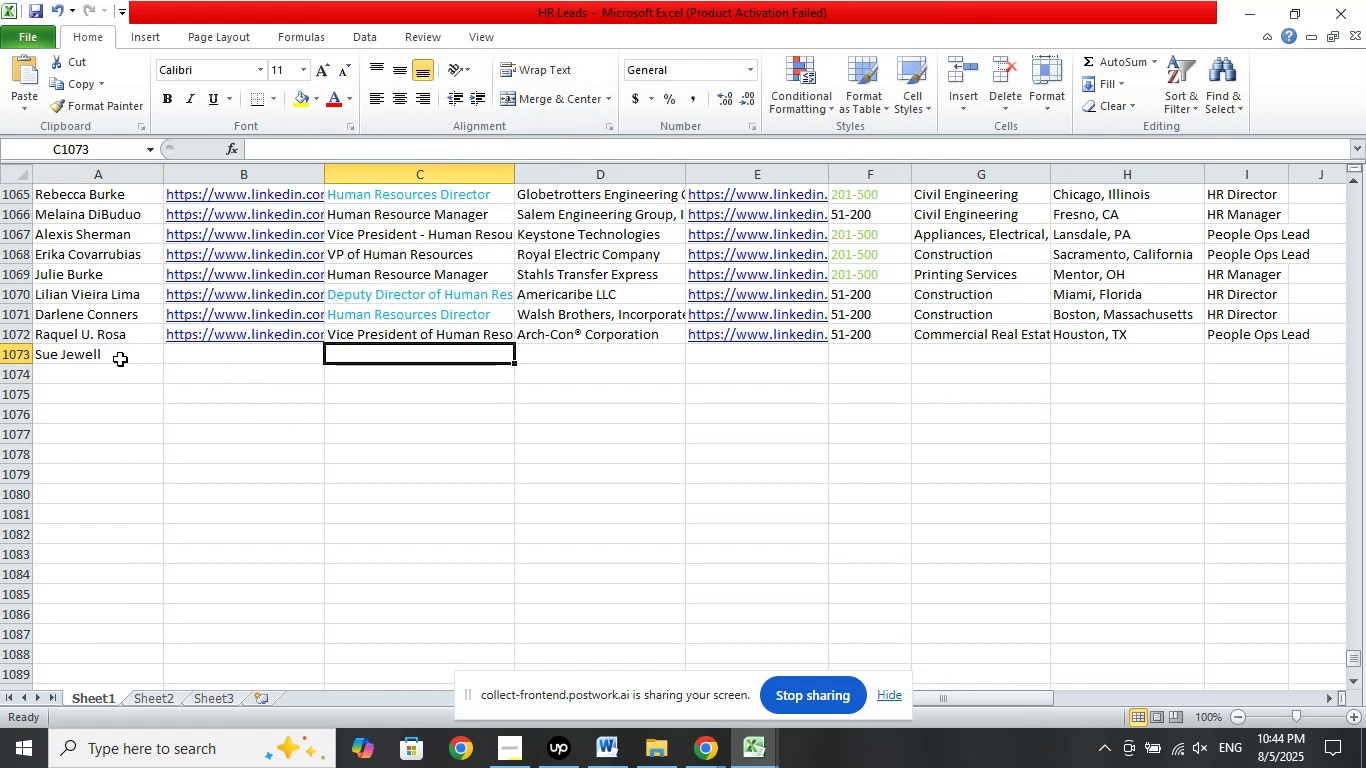 
left_click([120, 359])
 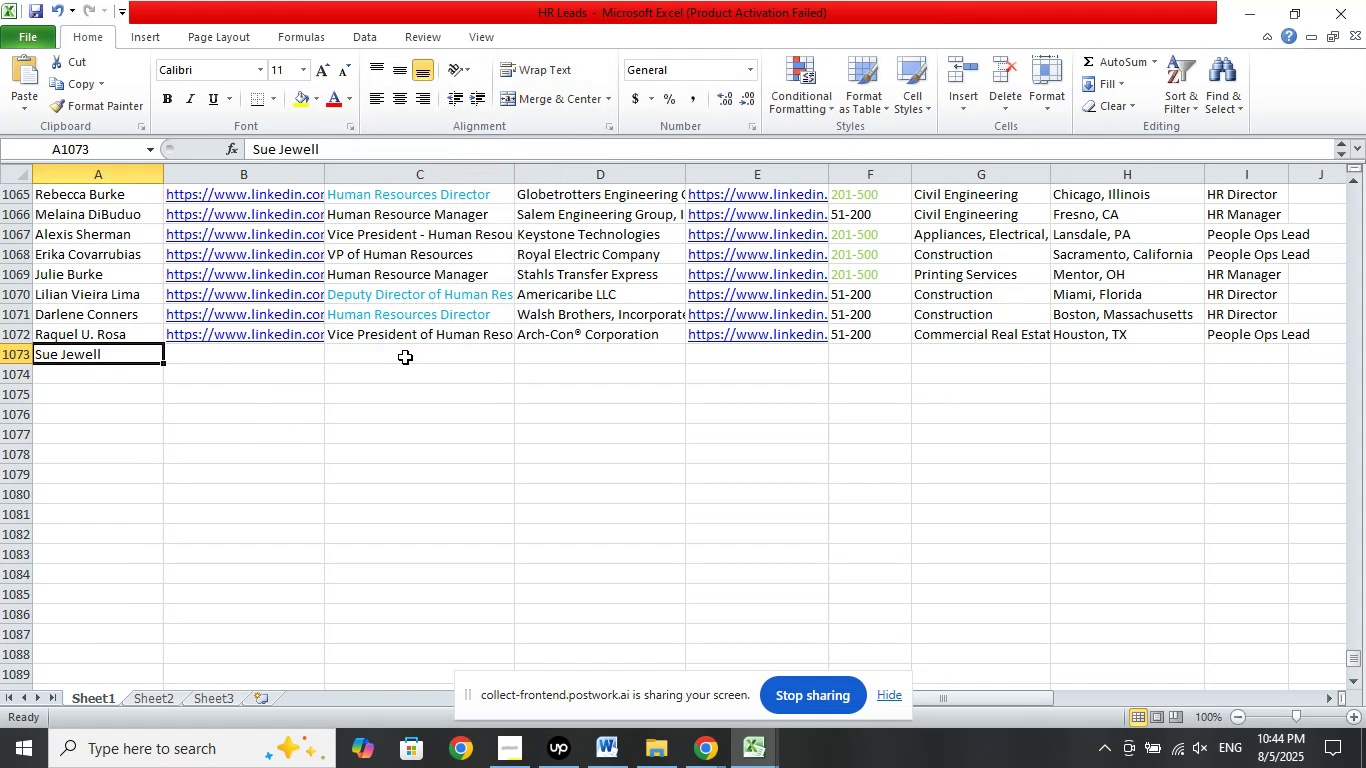 
left_click([405, 354])
 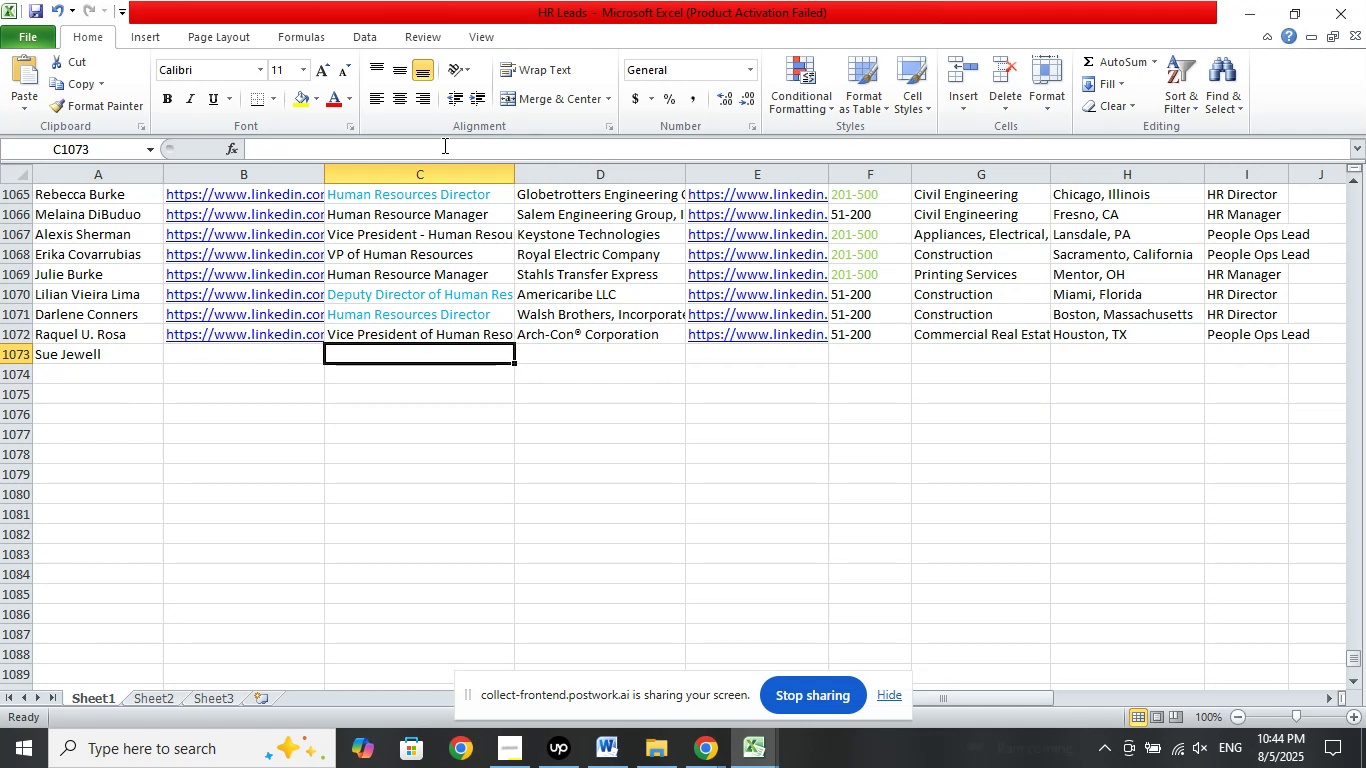 
left_click([443, 145])
 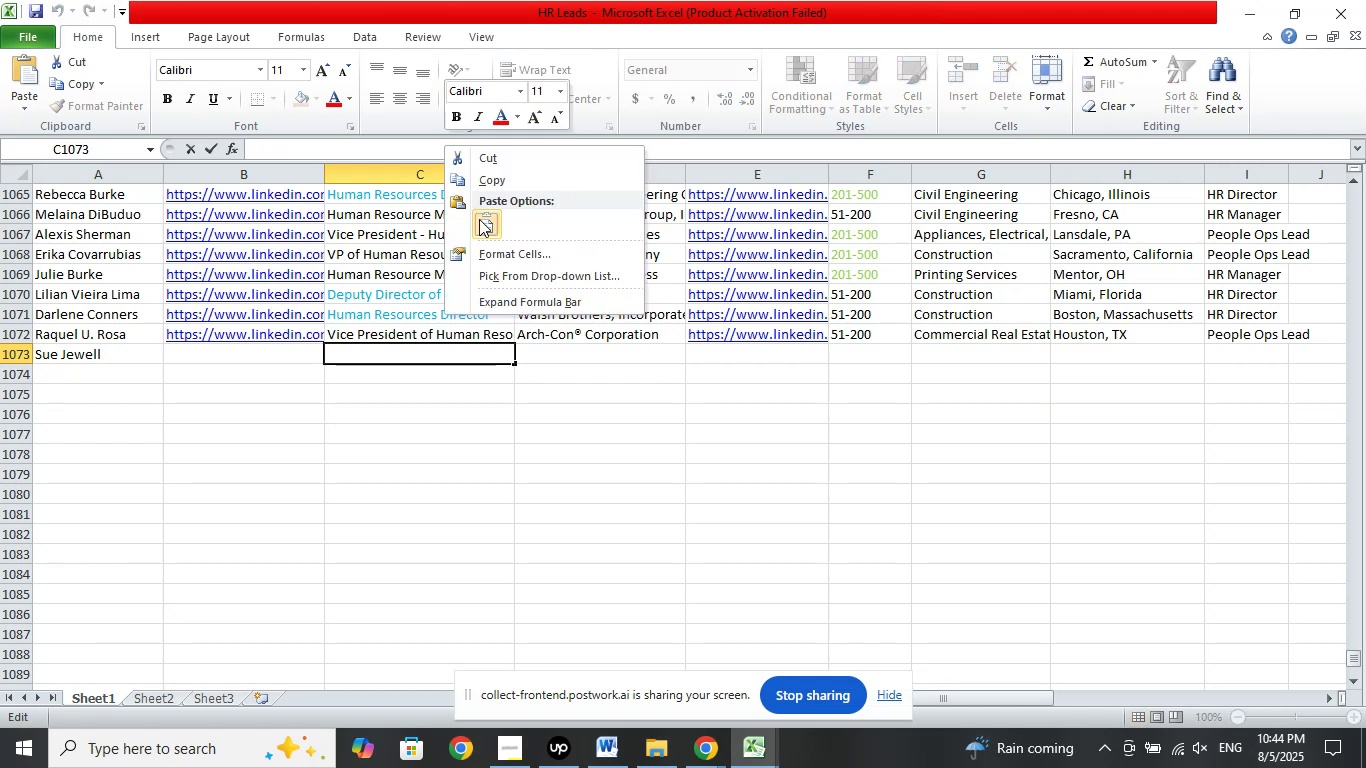 
left_click([479, 219])
 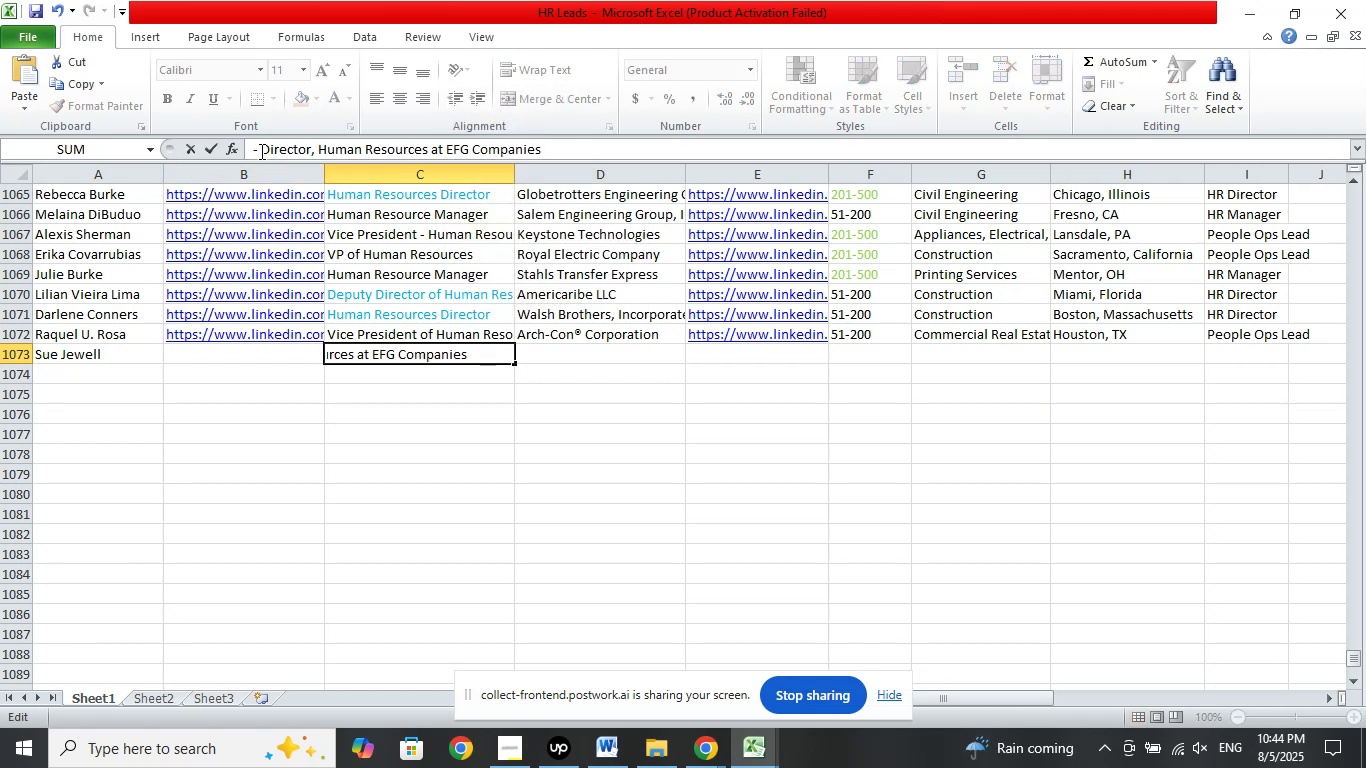 
left_click([260, 151])
 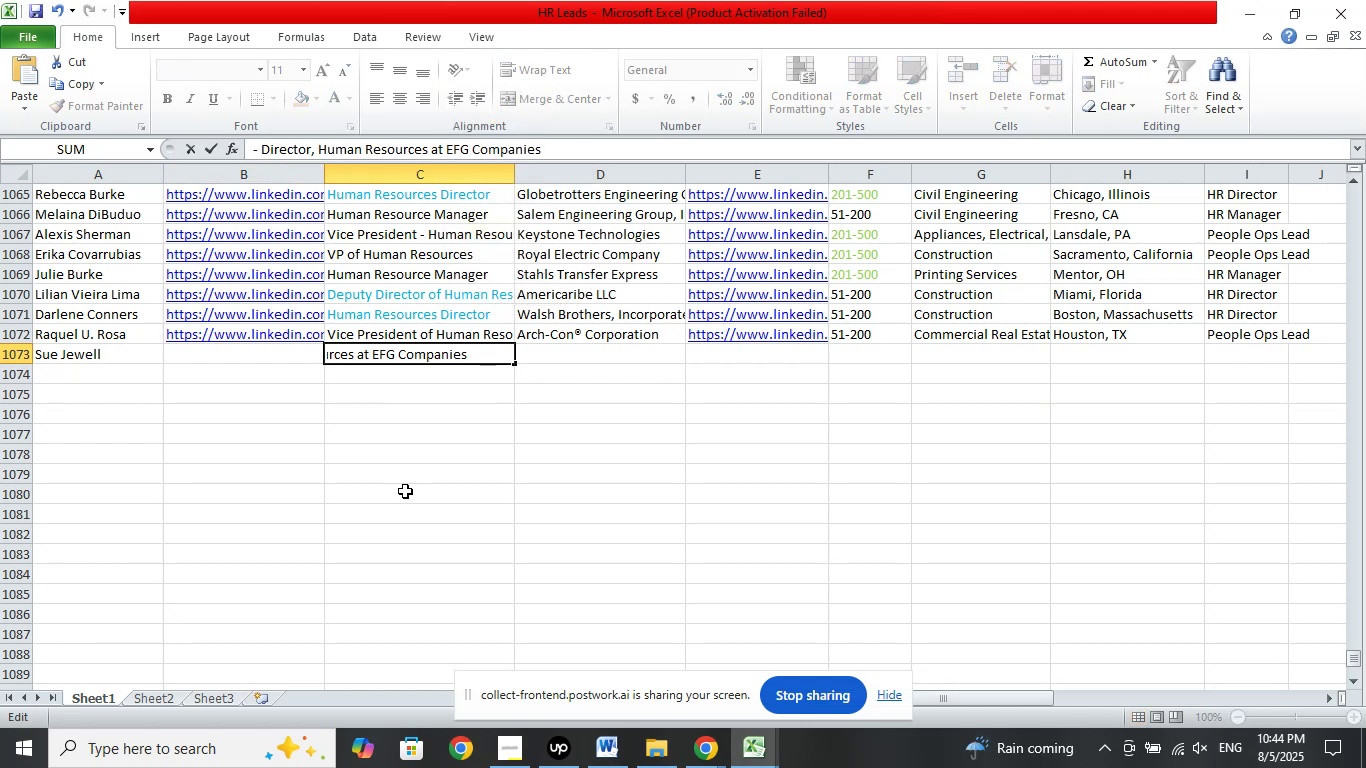 
hold_key(key=Backspace, duration=1.25)
 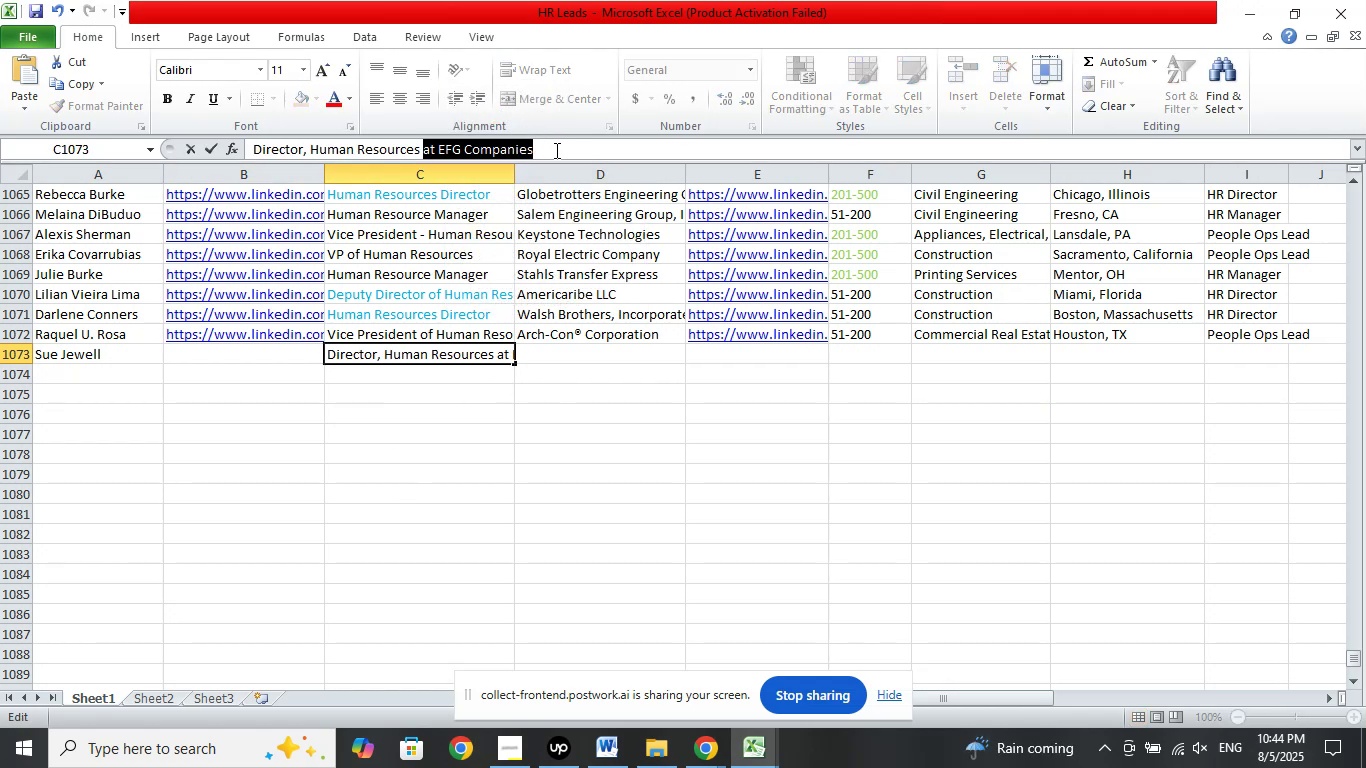 
key(Delete)
 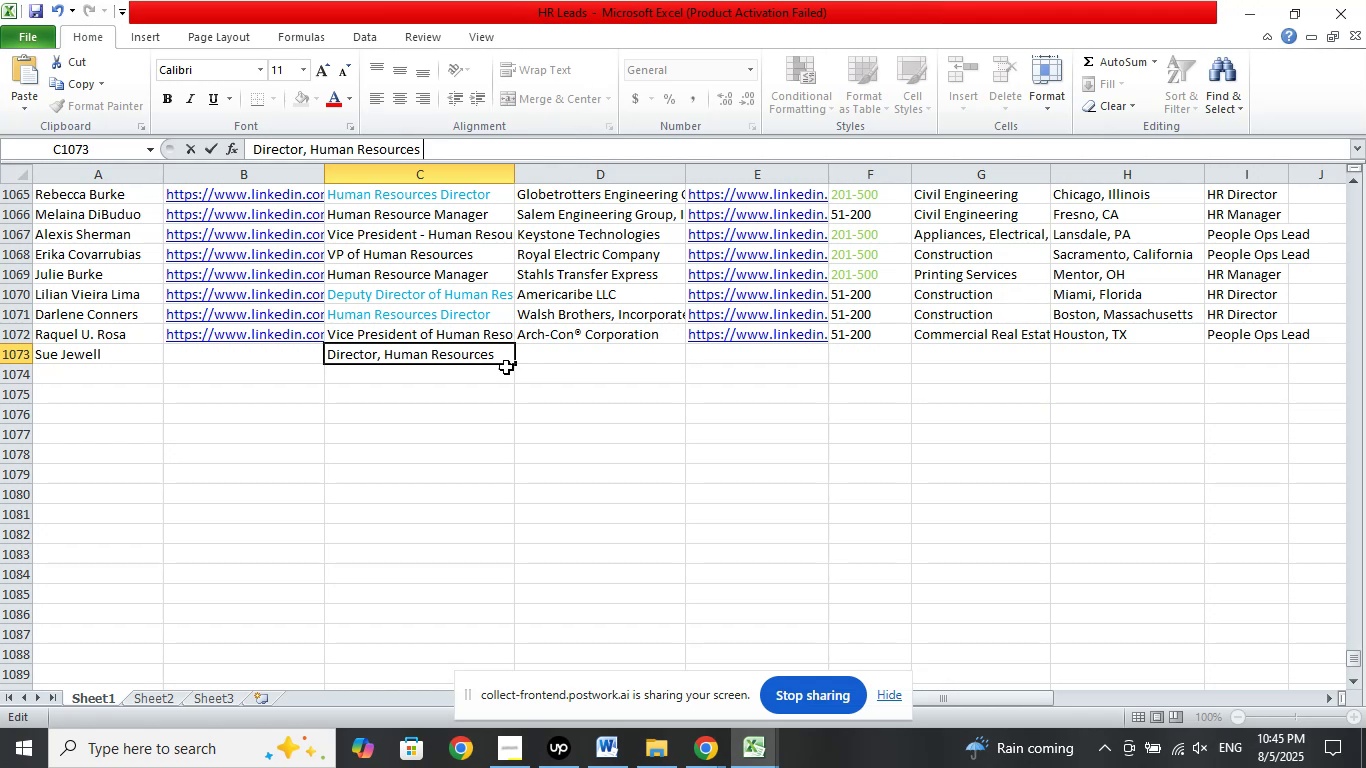 
left_click([564, 488])
 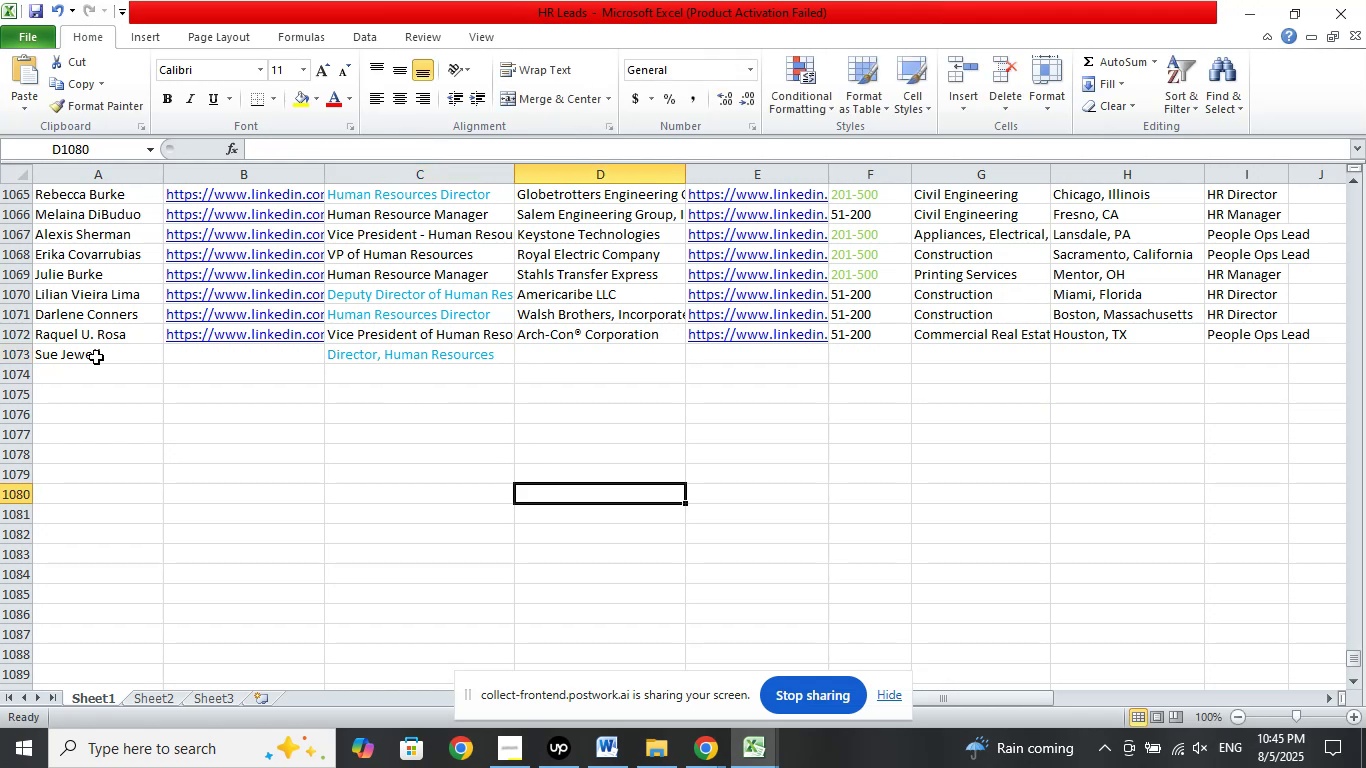 
left_click([94, 356])
 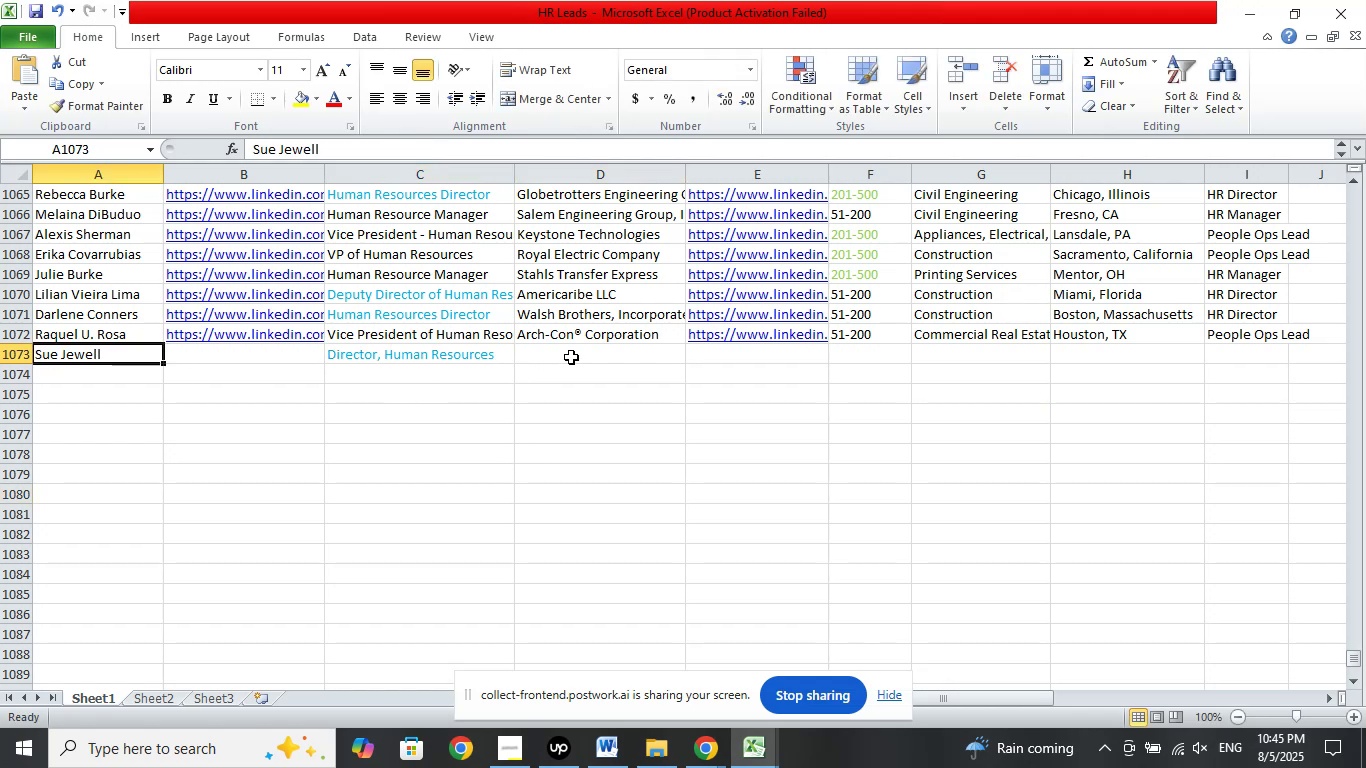 
left_click([573, 354])
 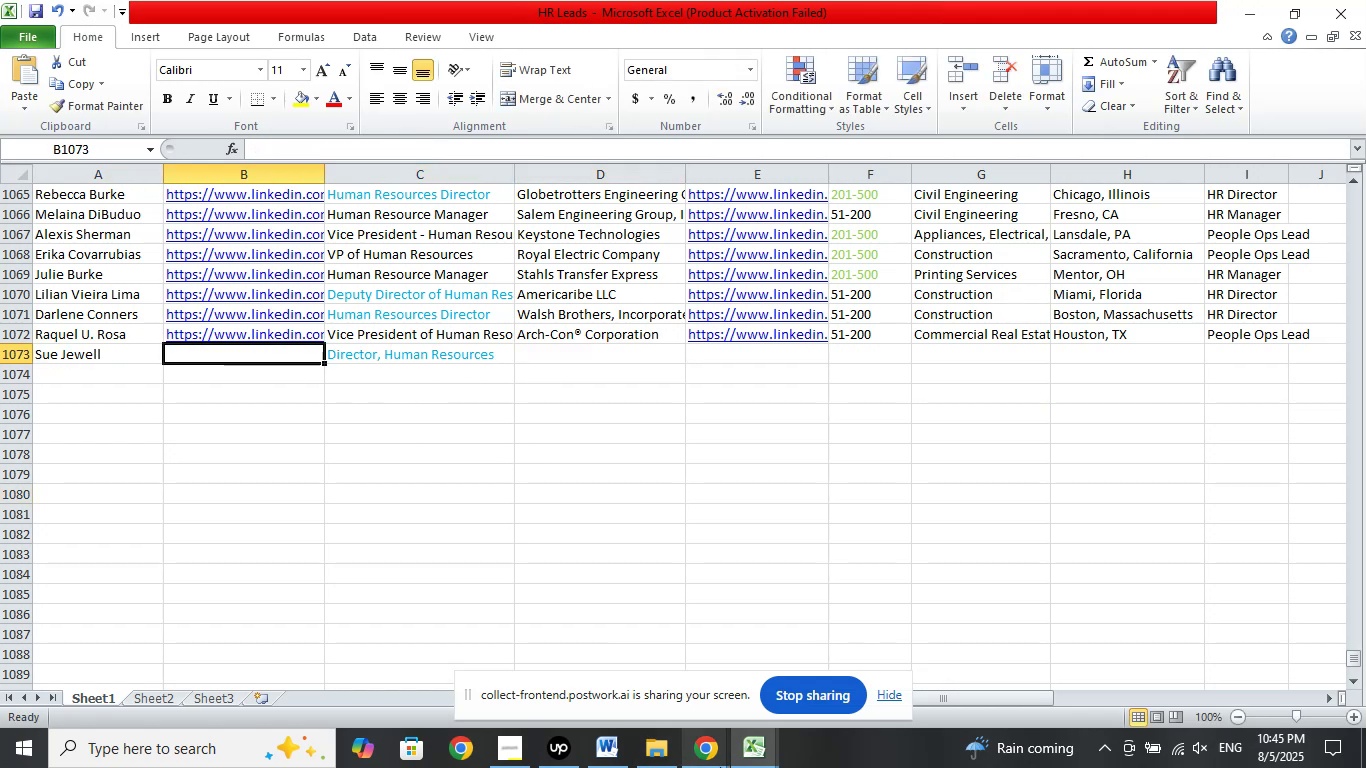 
left_click([698, 754])
 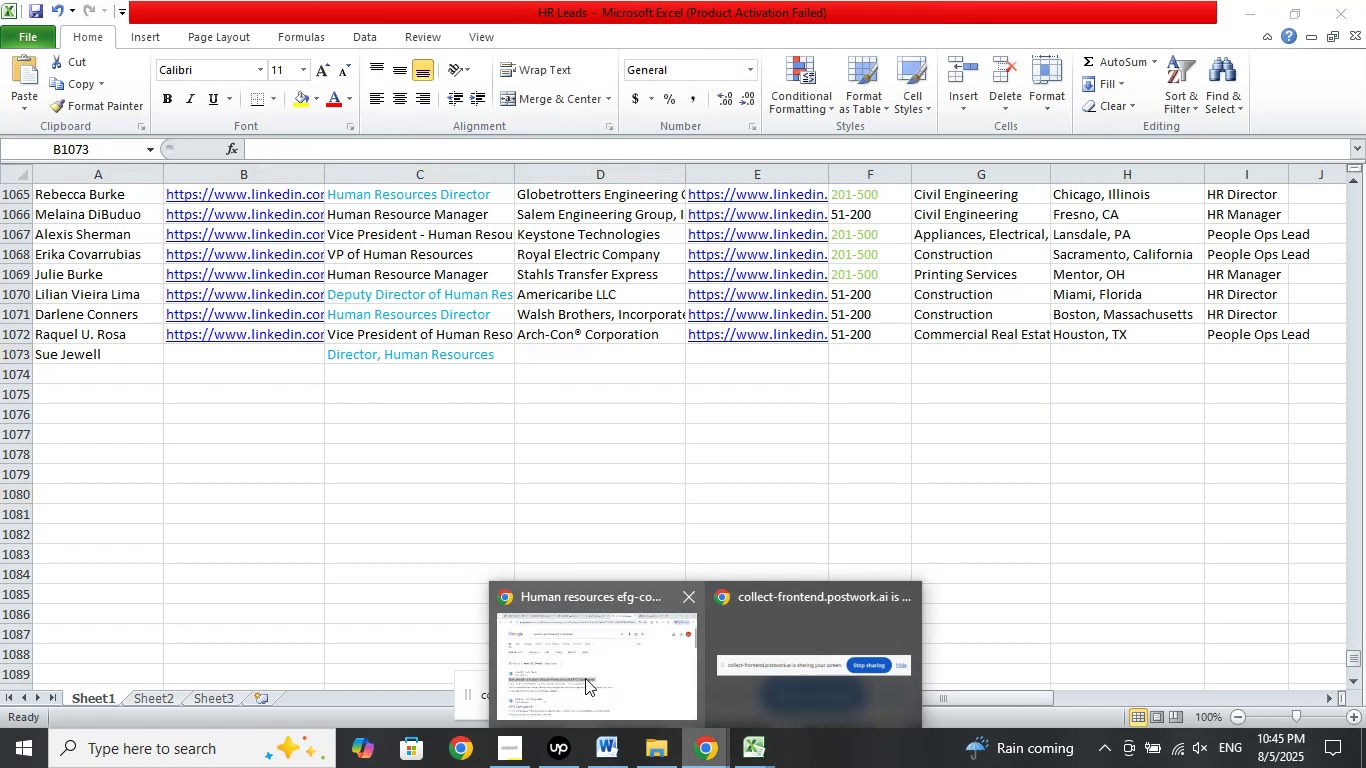 
left_click([585, 678])
 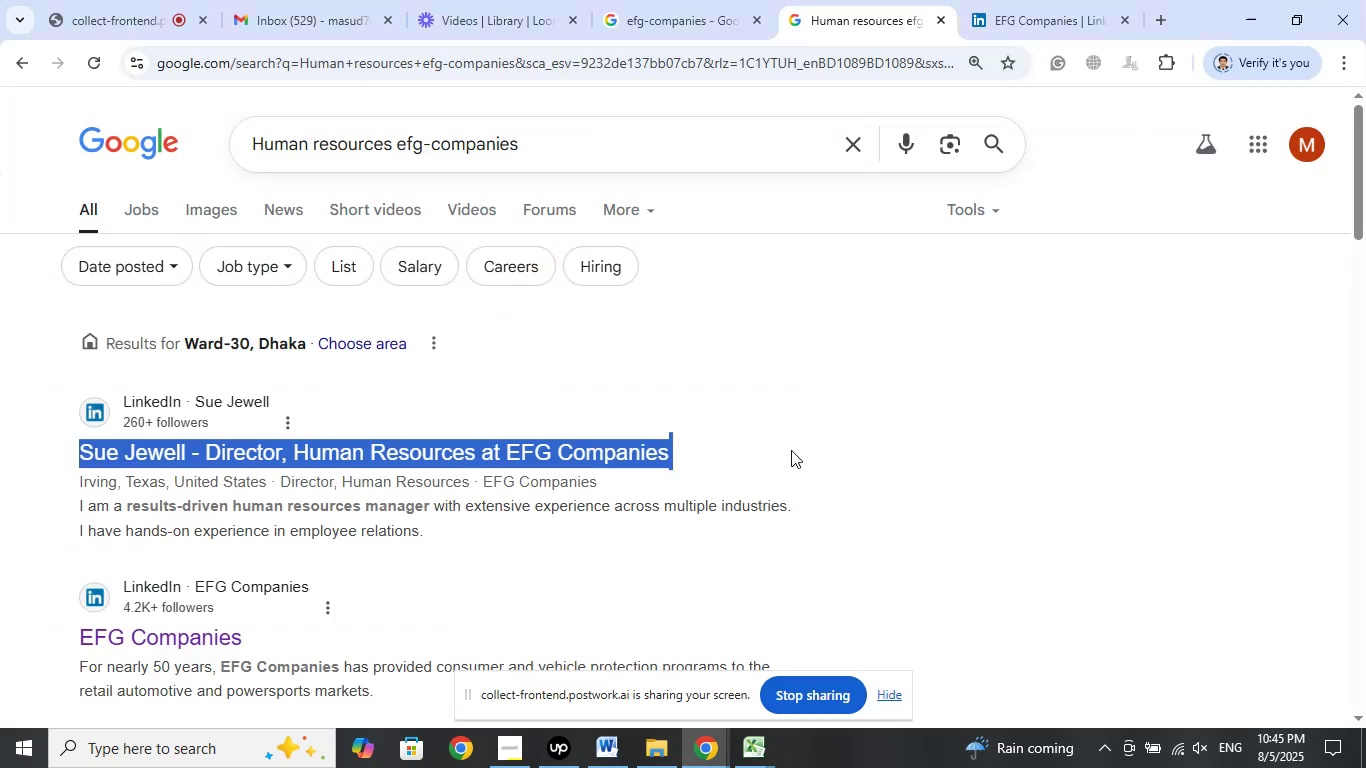 
left_click([791, 450])
 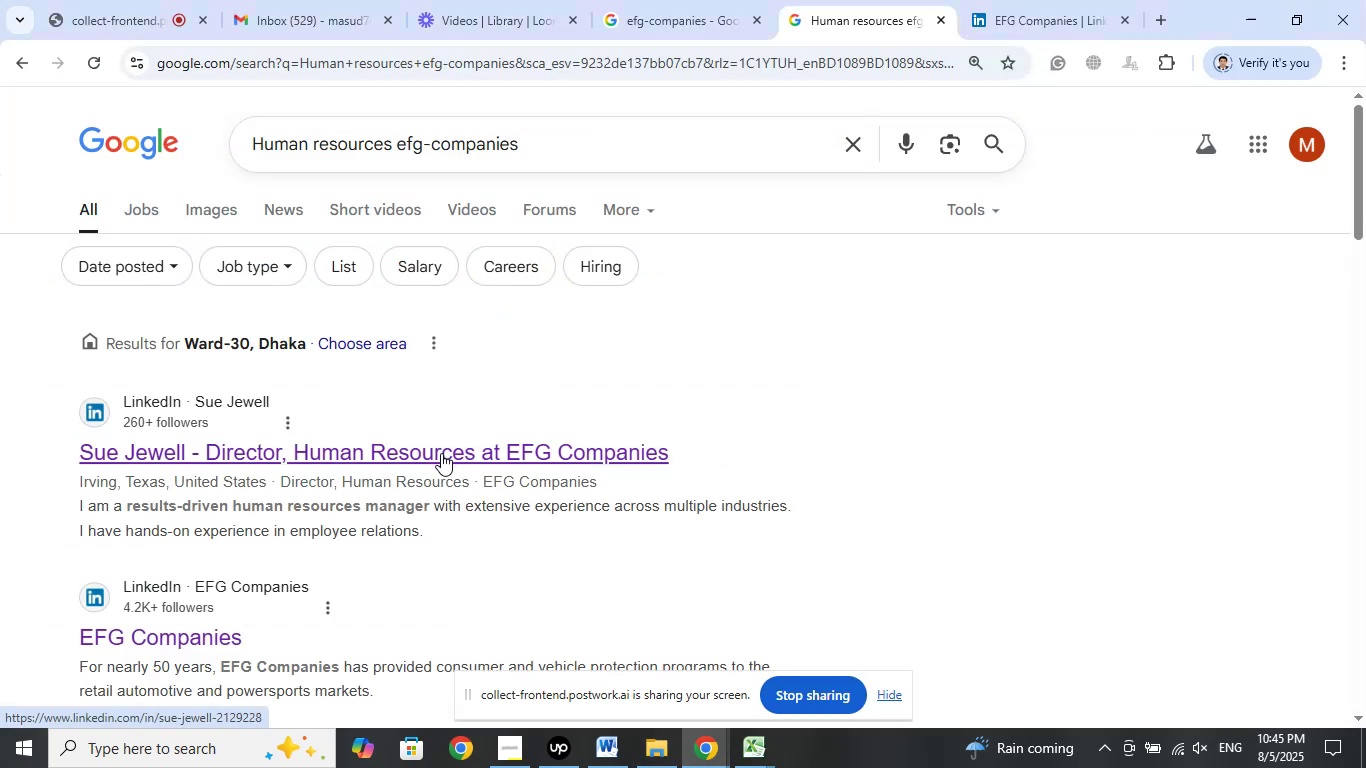 
right_click([441, 453])
 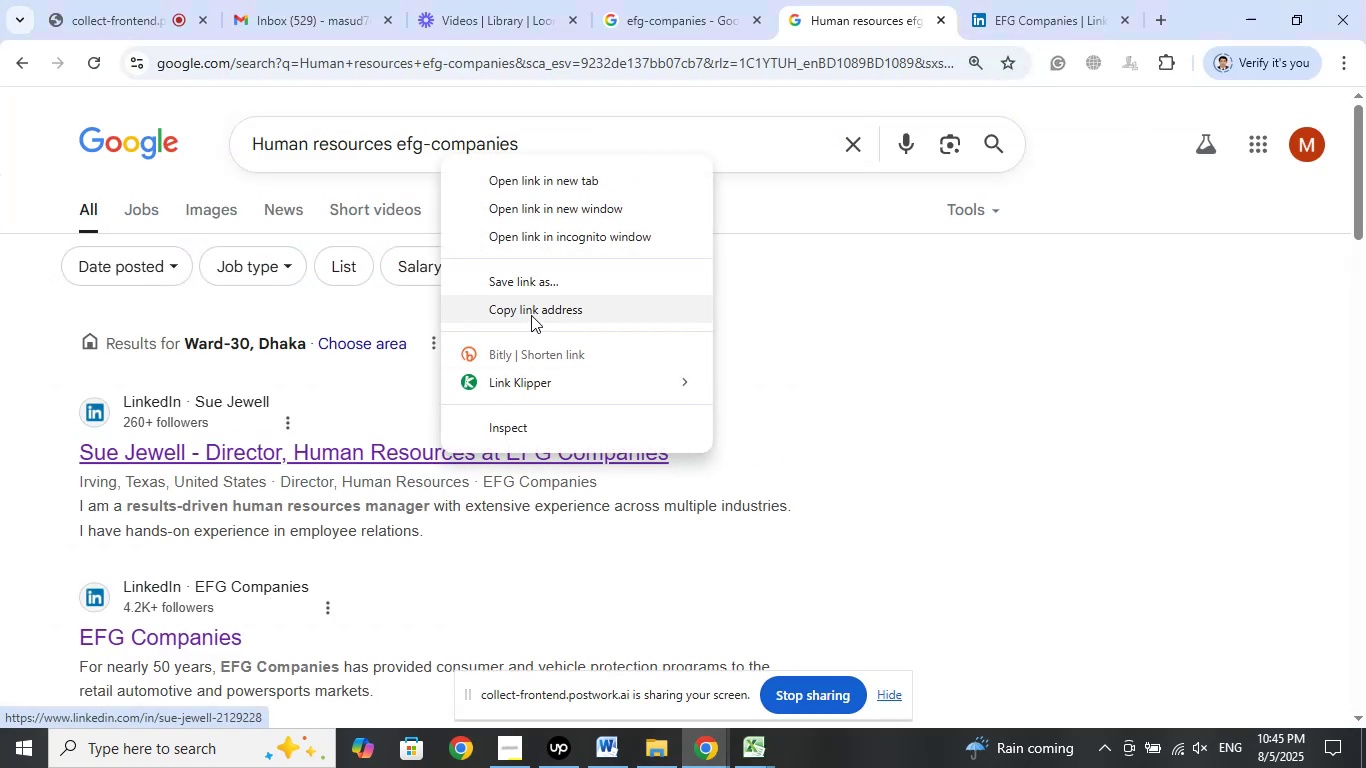 
left_click([531, 313])
 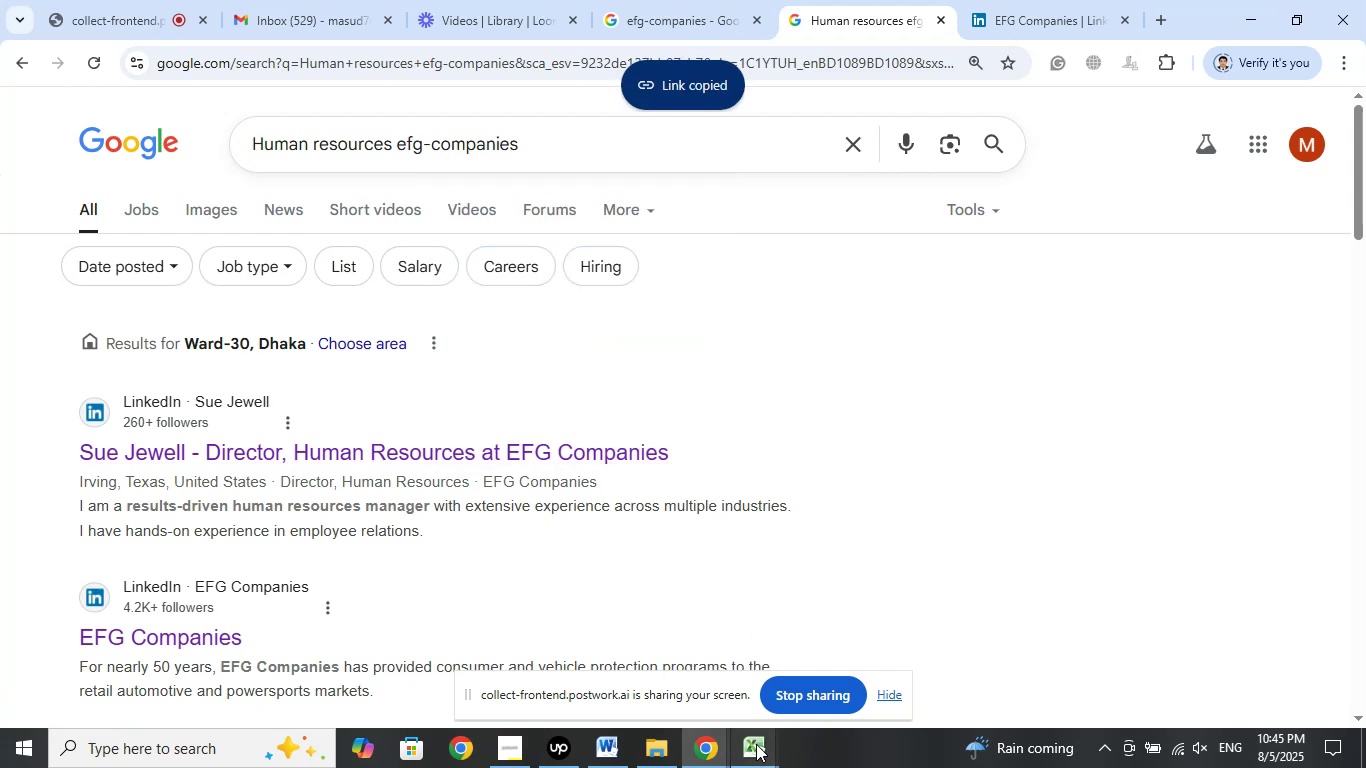 
left_click([757, 746])
 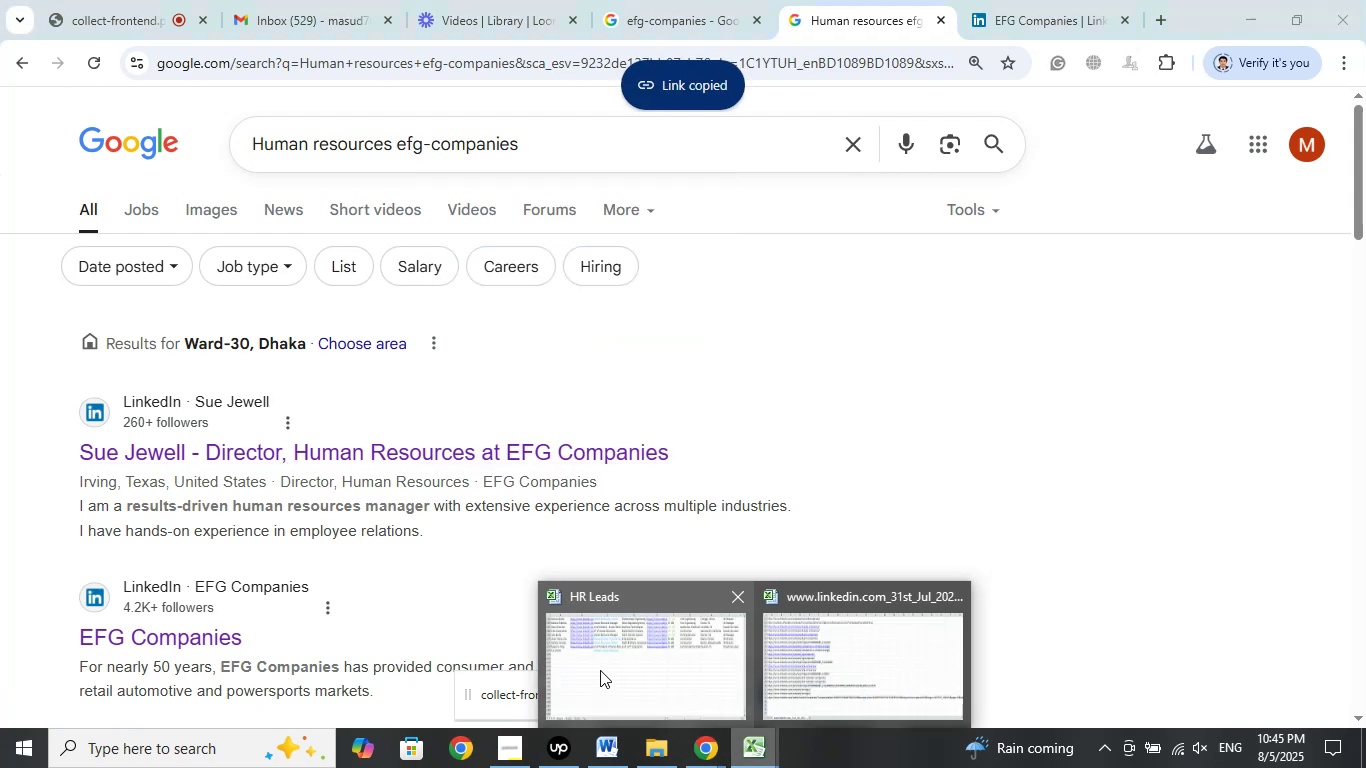 
left_click([600, 670])
 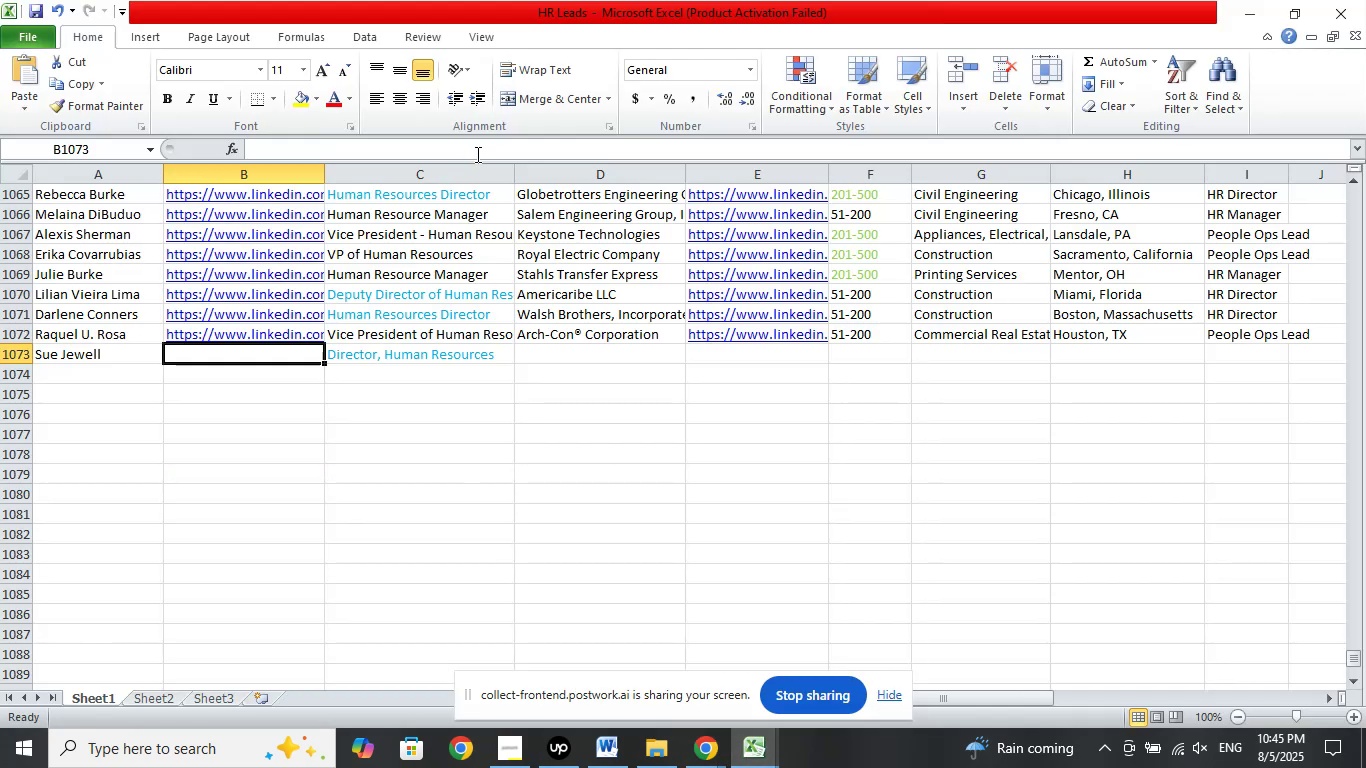 
left_click([479, 149])
 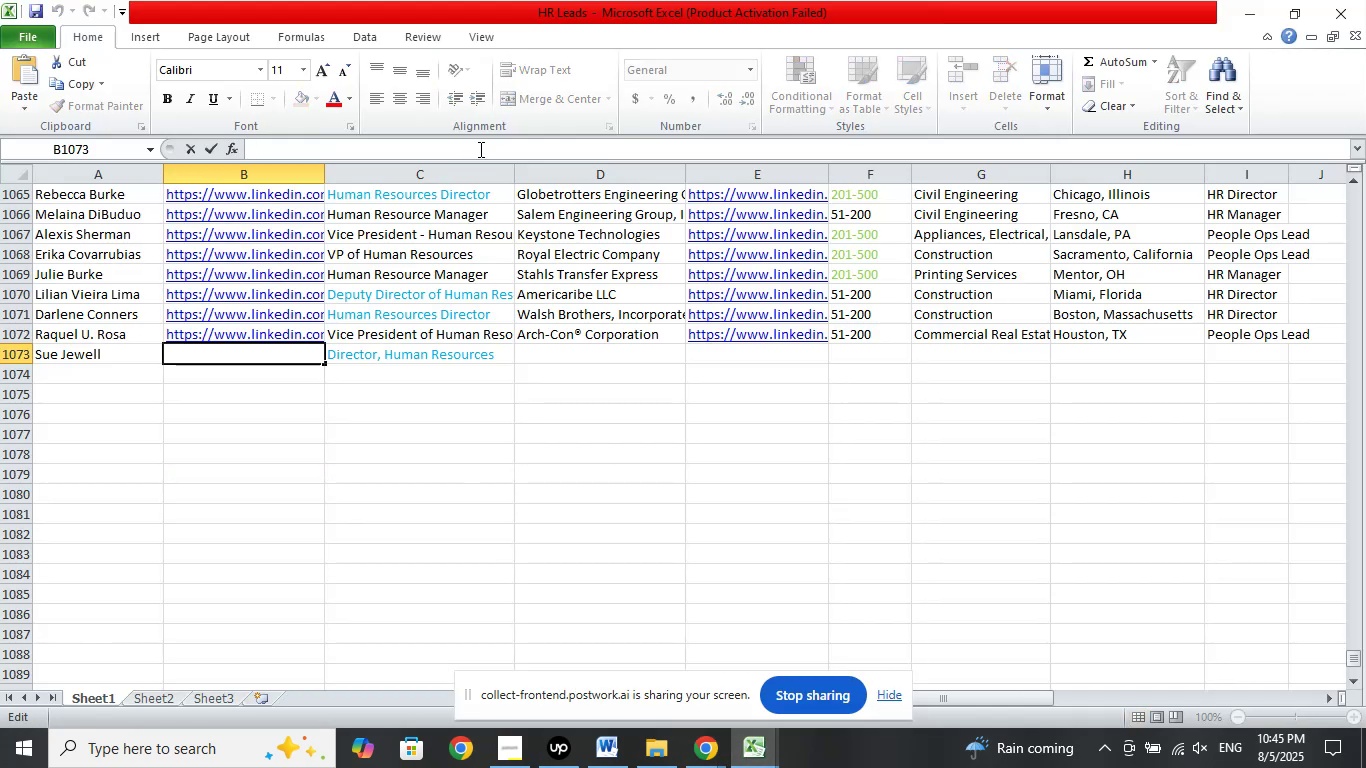 
right_click([479, 149])
 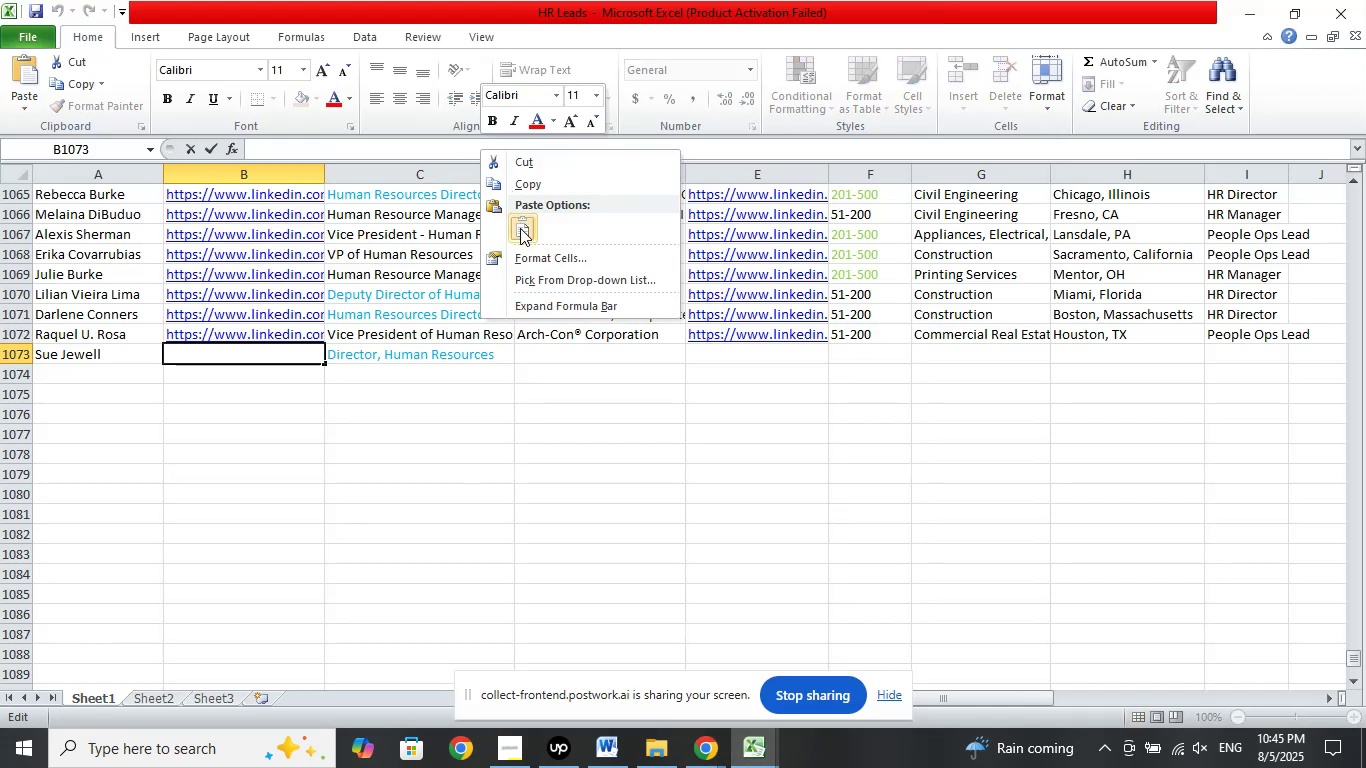 
left_click([520, 228])
 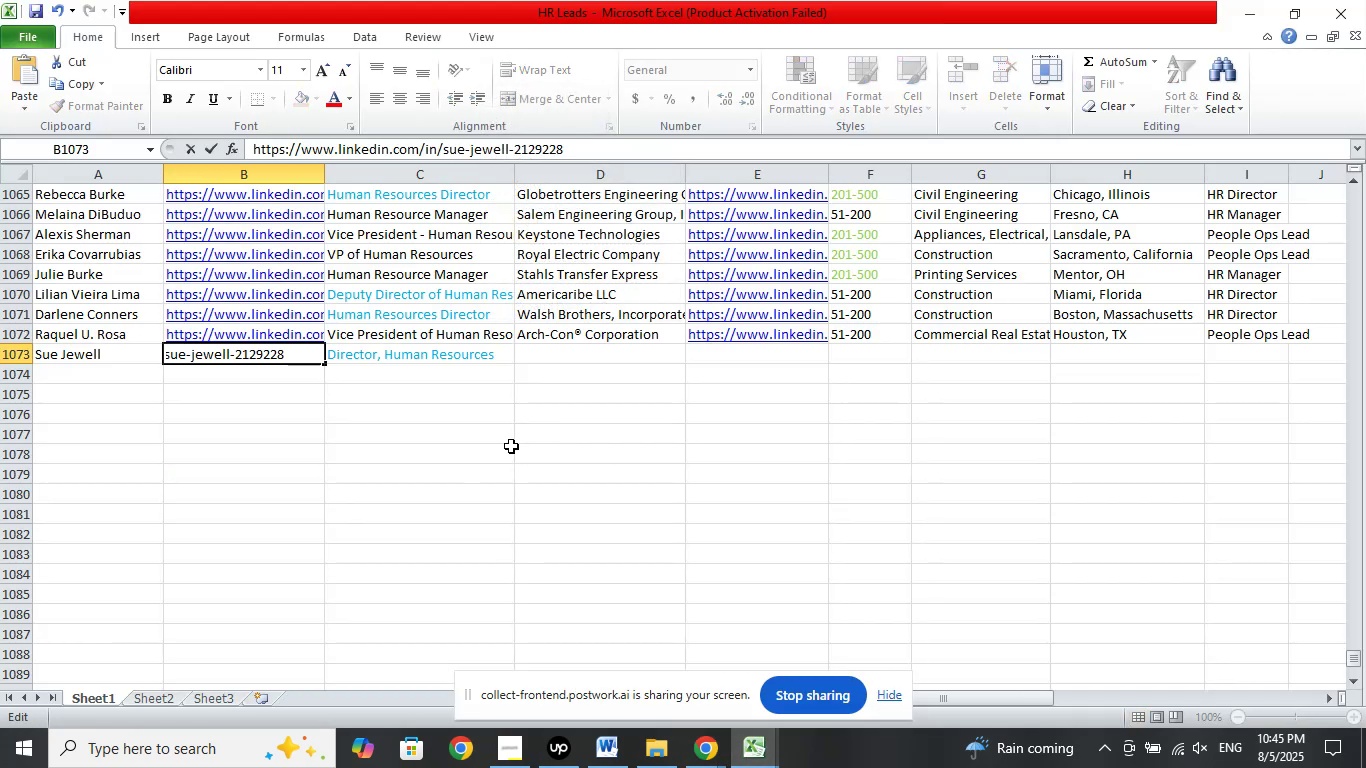 
key(Slash)
 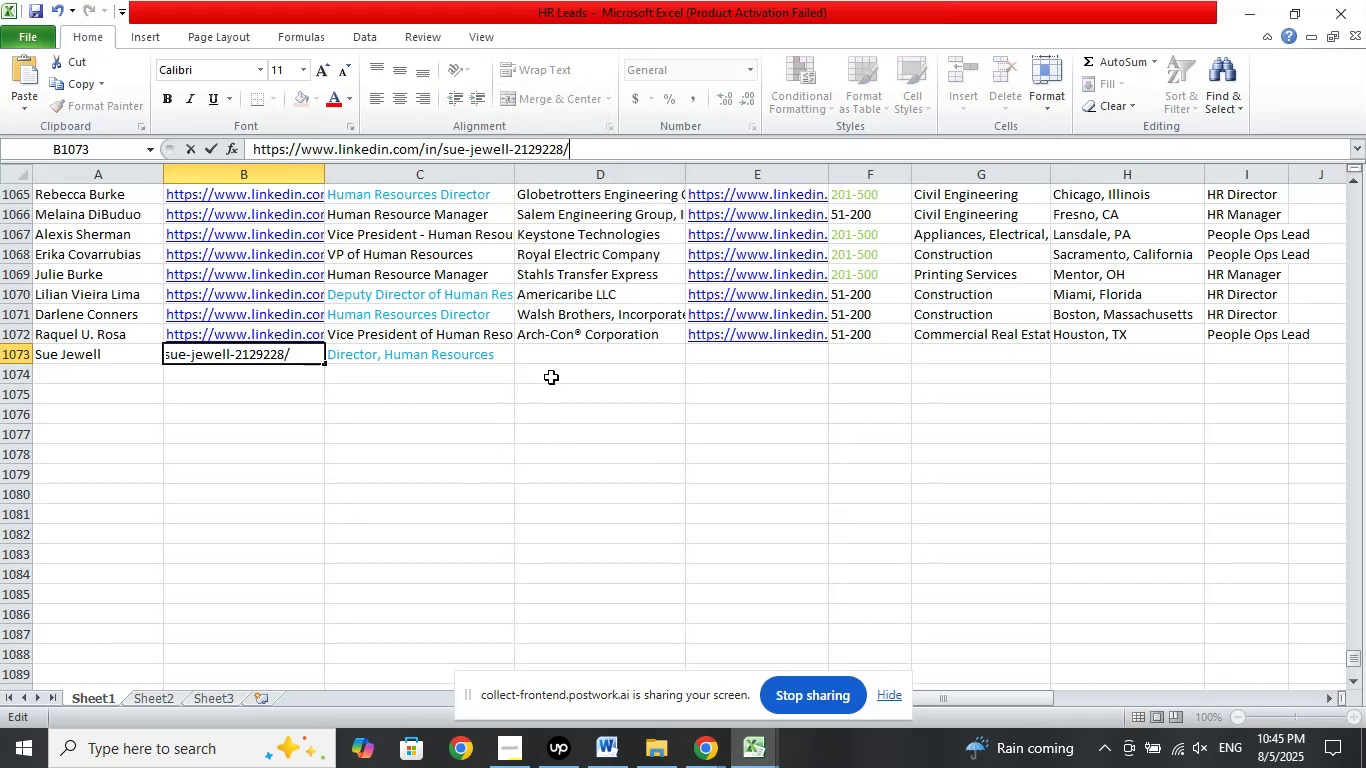 
left_click([565, 350])
 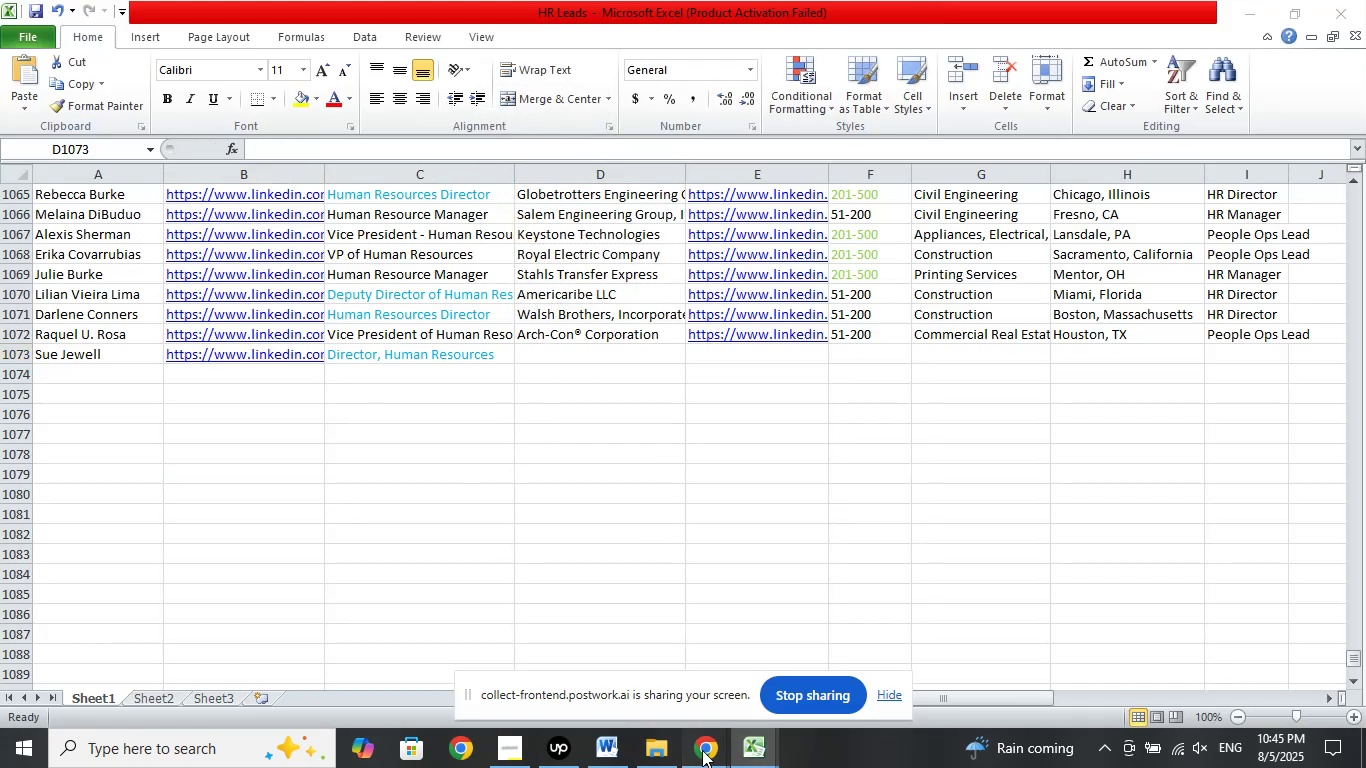 
double_click([630, 678])
 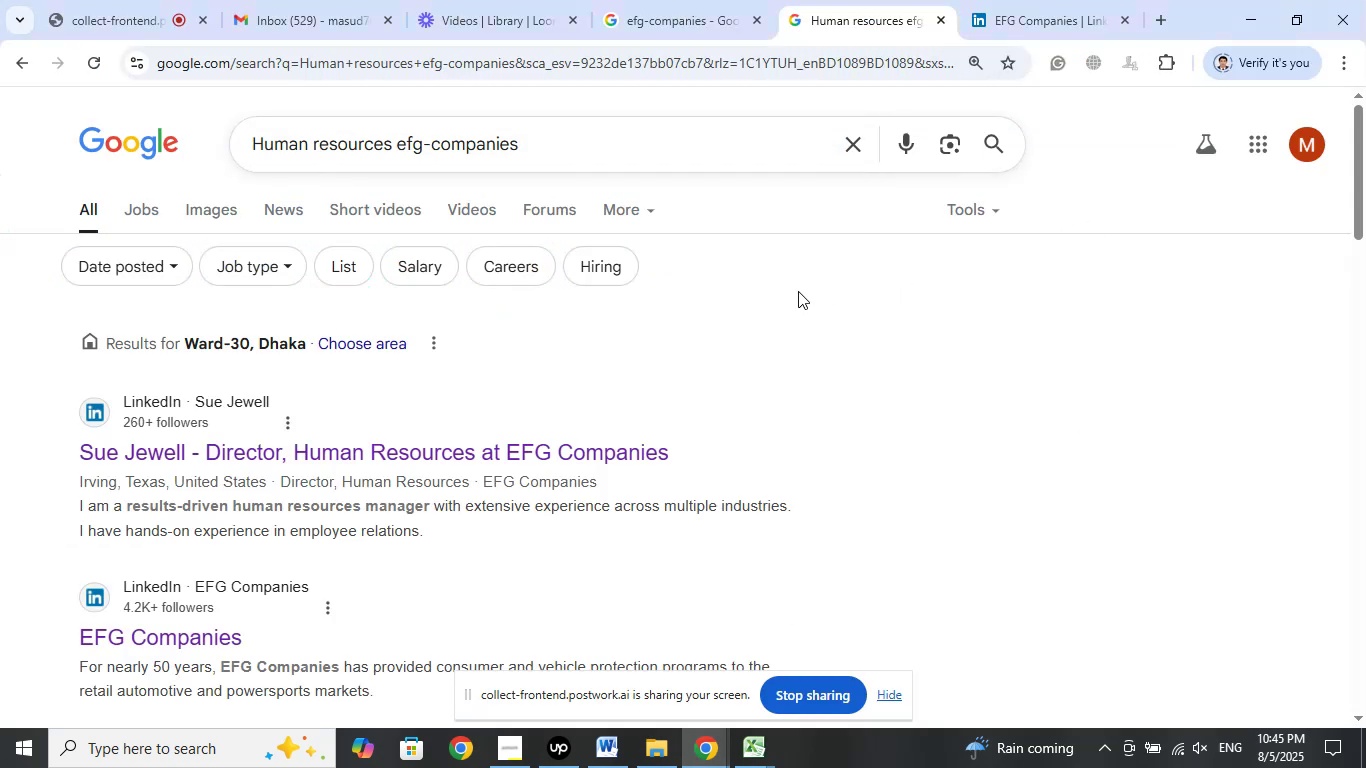 
left_click([1023, 7])
 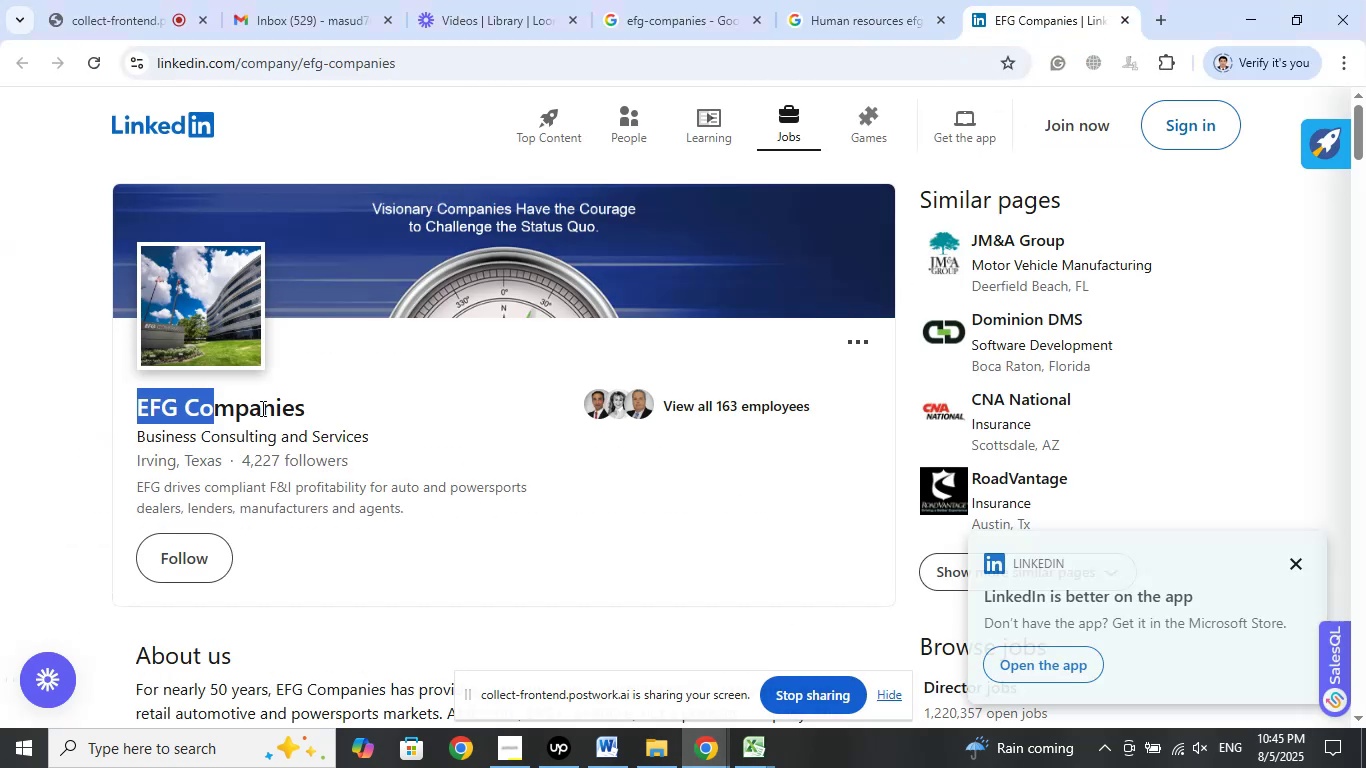 
right_click([257, 408])
 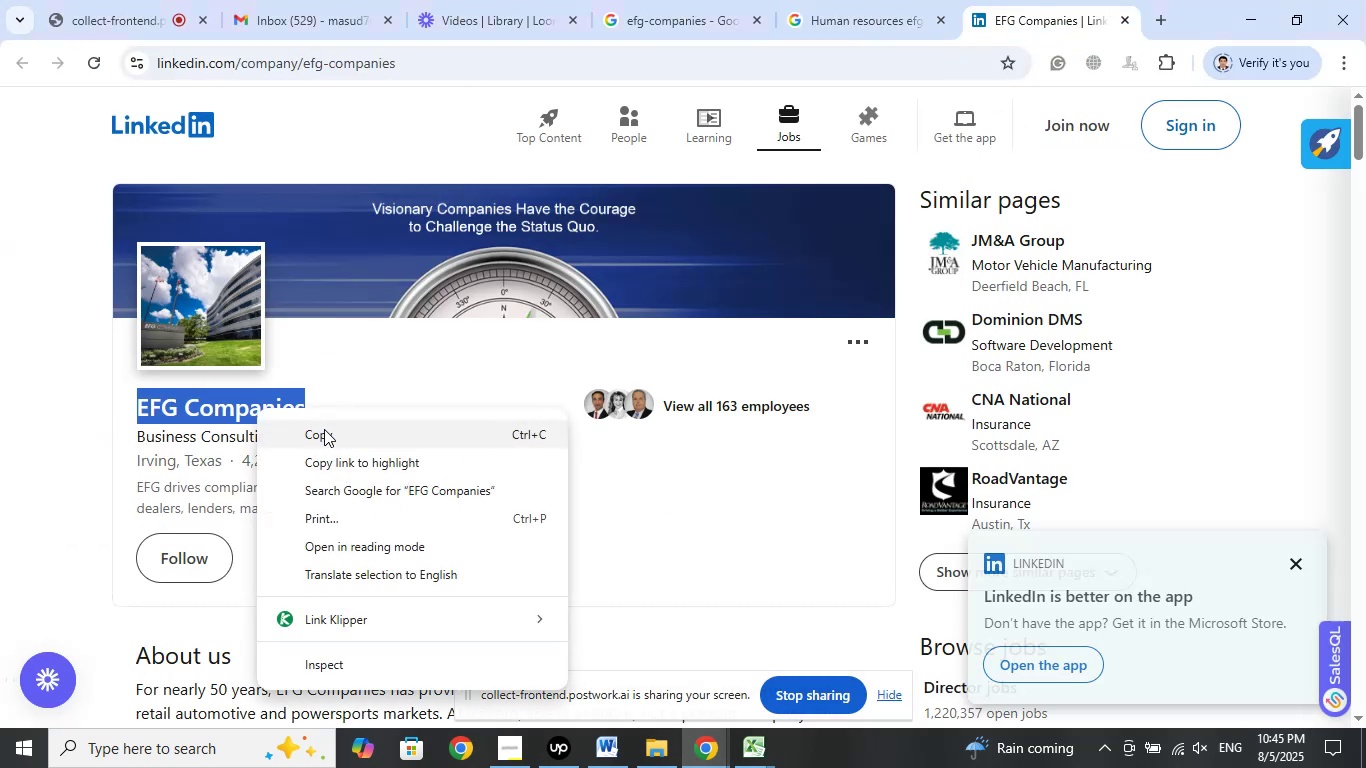 
left_click([324, 429])
 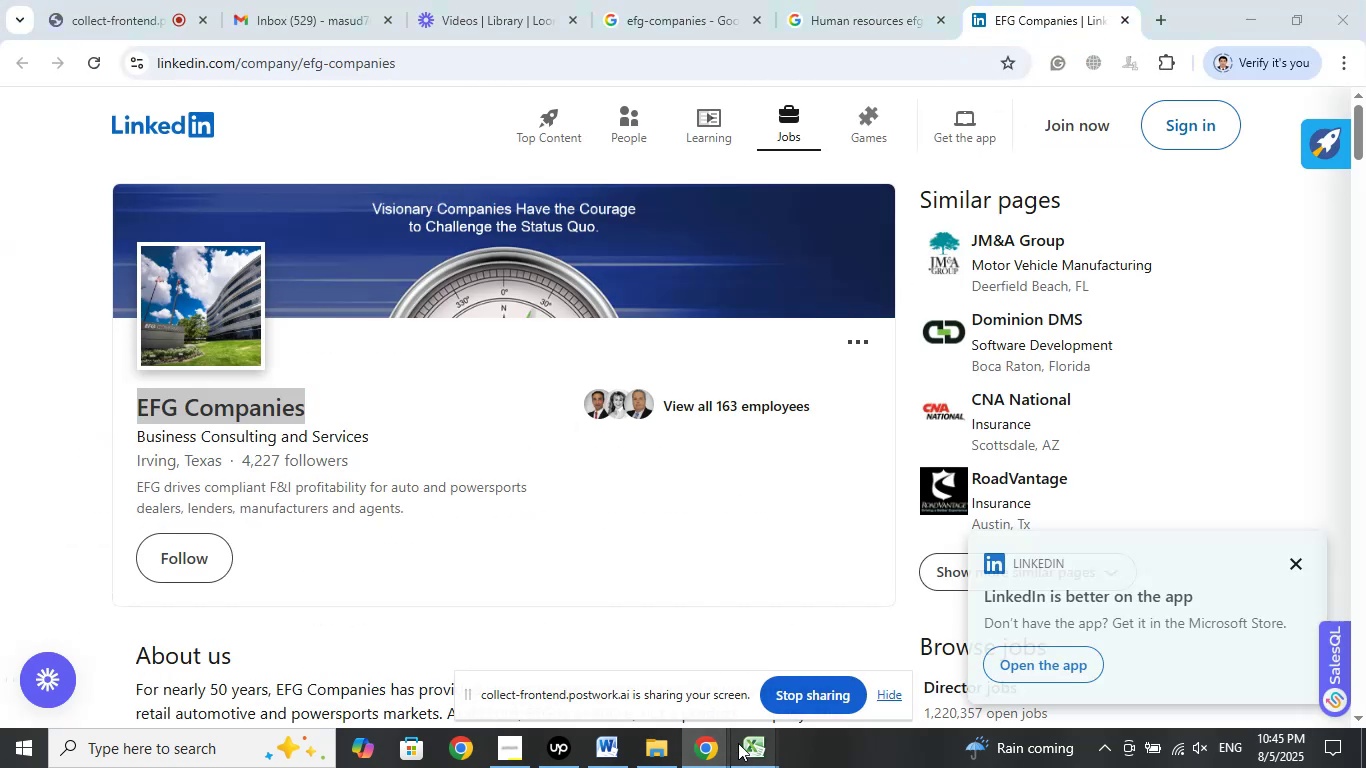 
left_click([701, 692])
 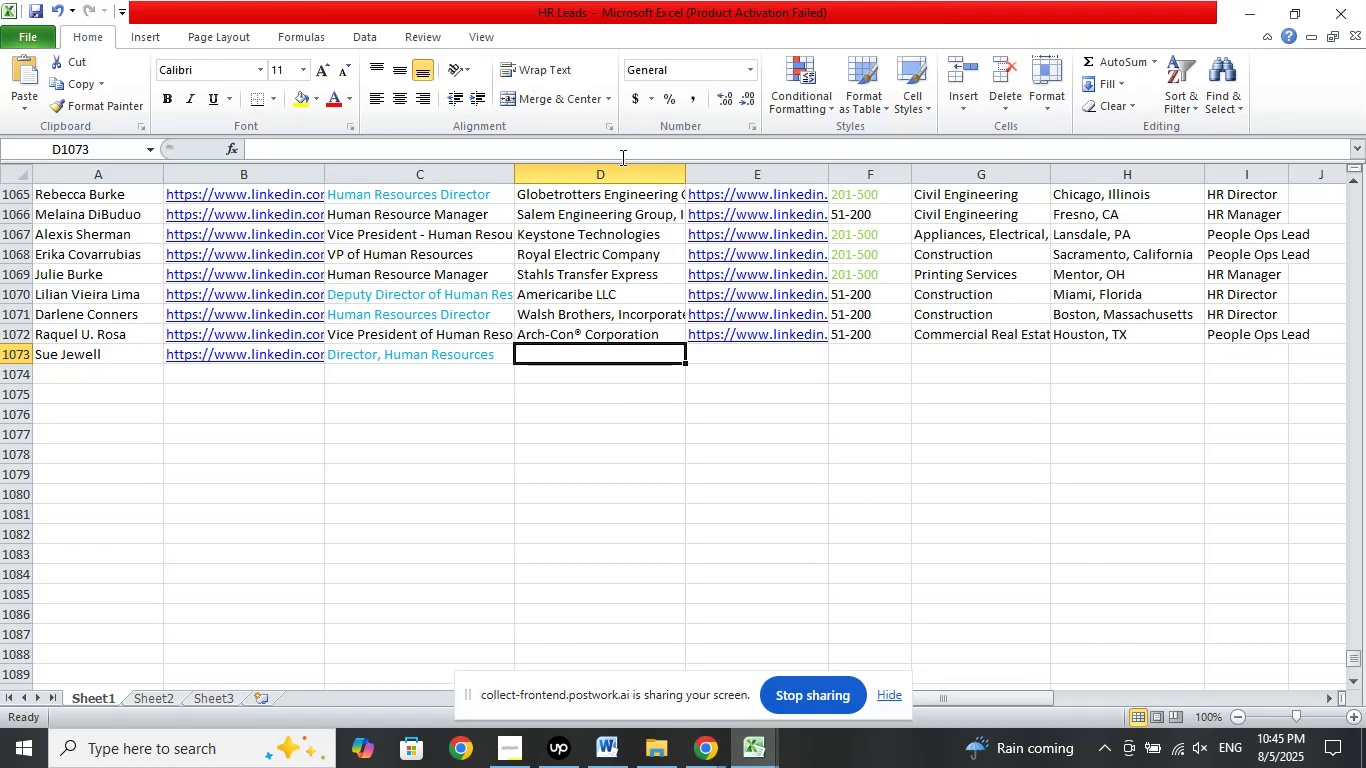 
left_click([626, 144])
 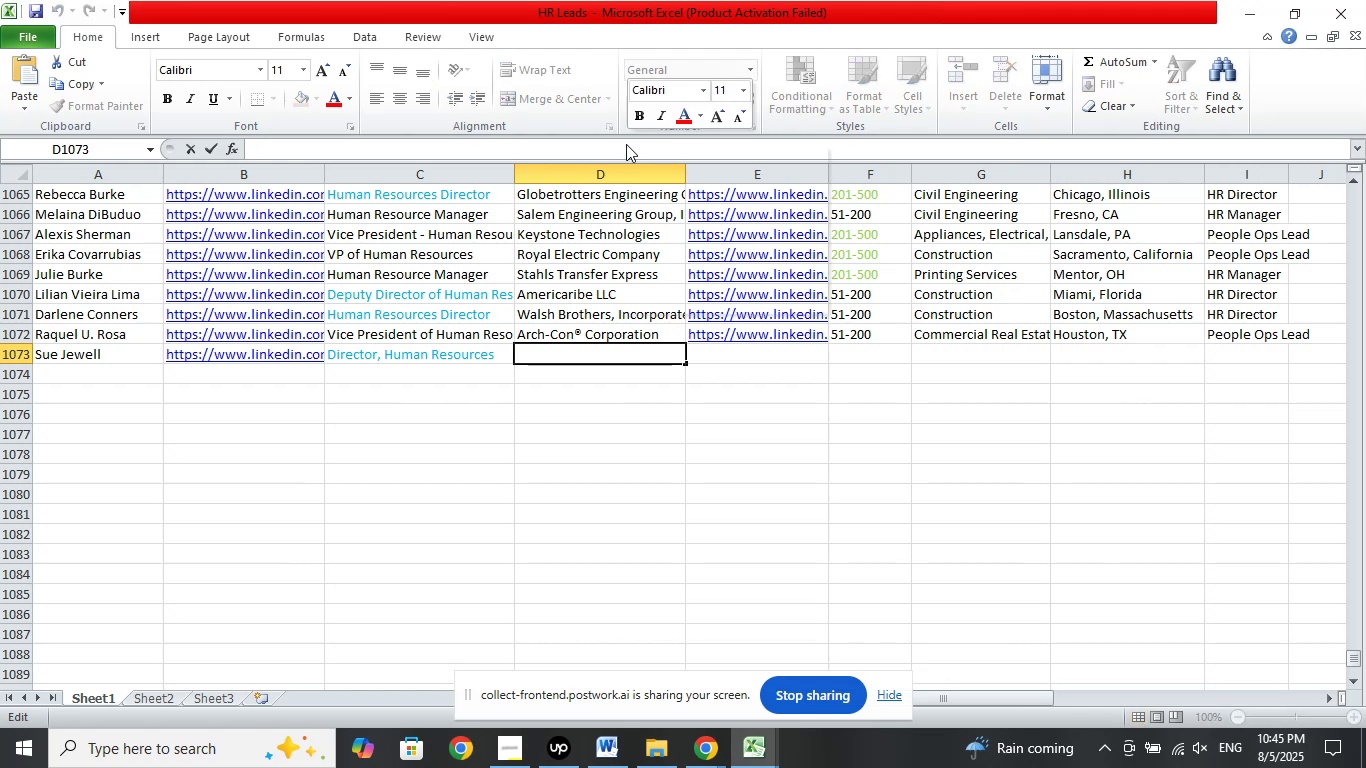 
right_click([626, 144])
 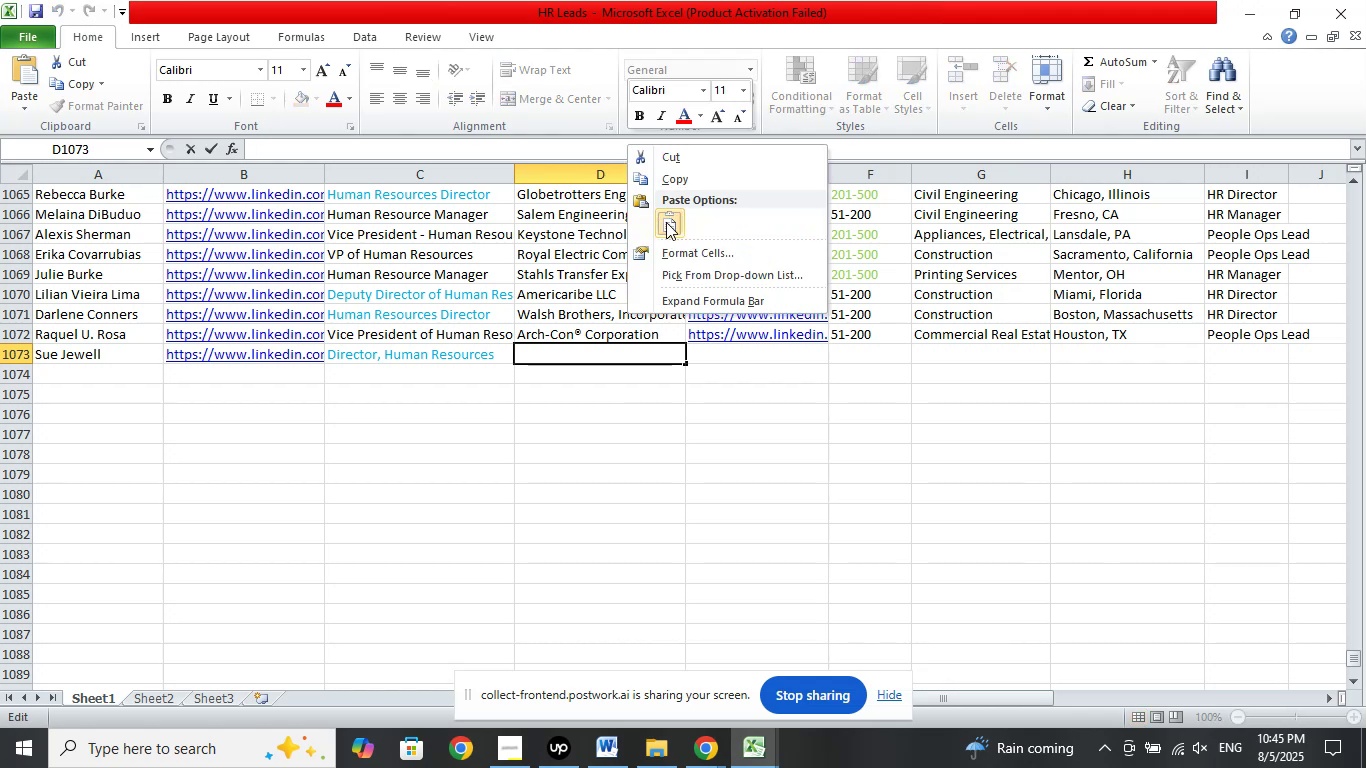 
left_click([666, 222])
 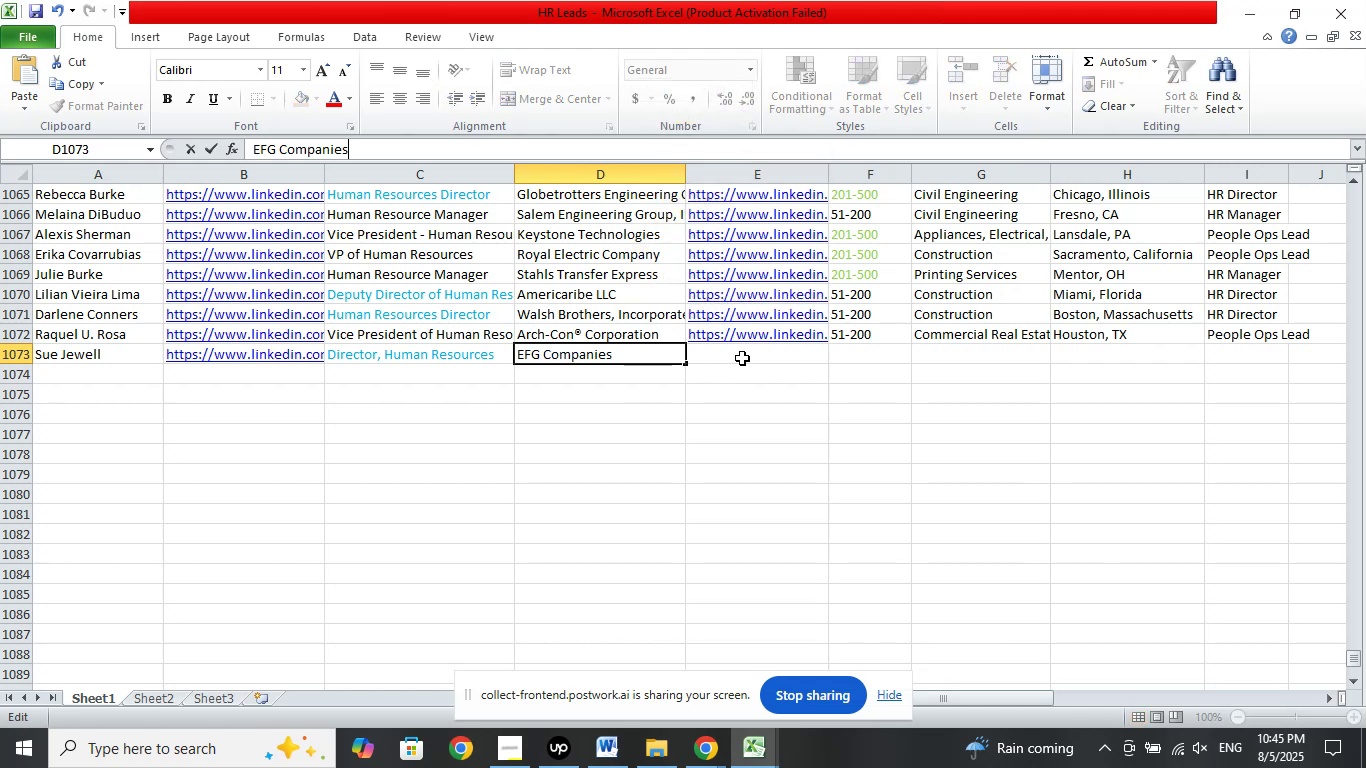 
left_click([742, 358])
 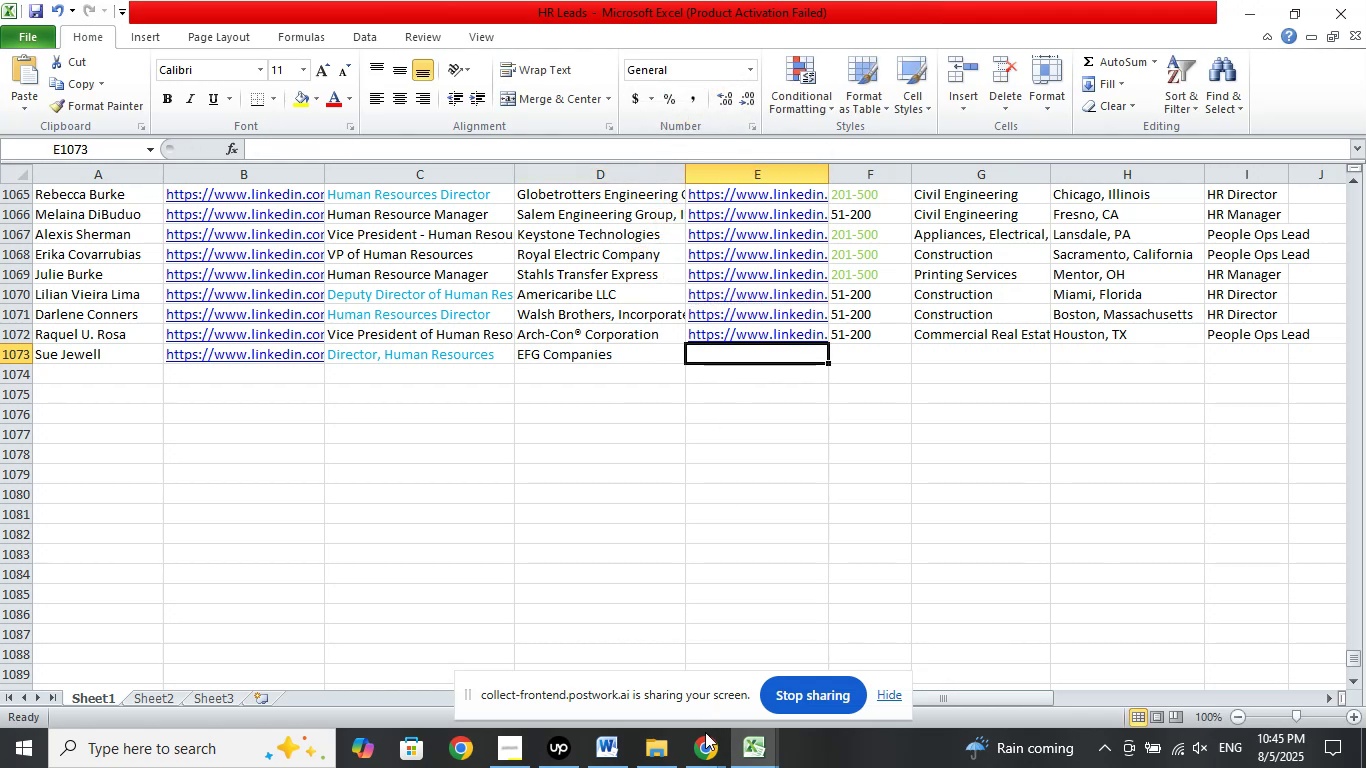 
left_click([703, 736])
 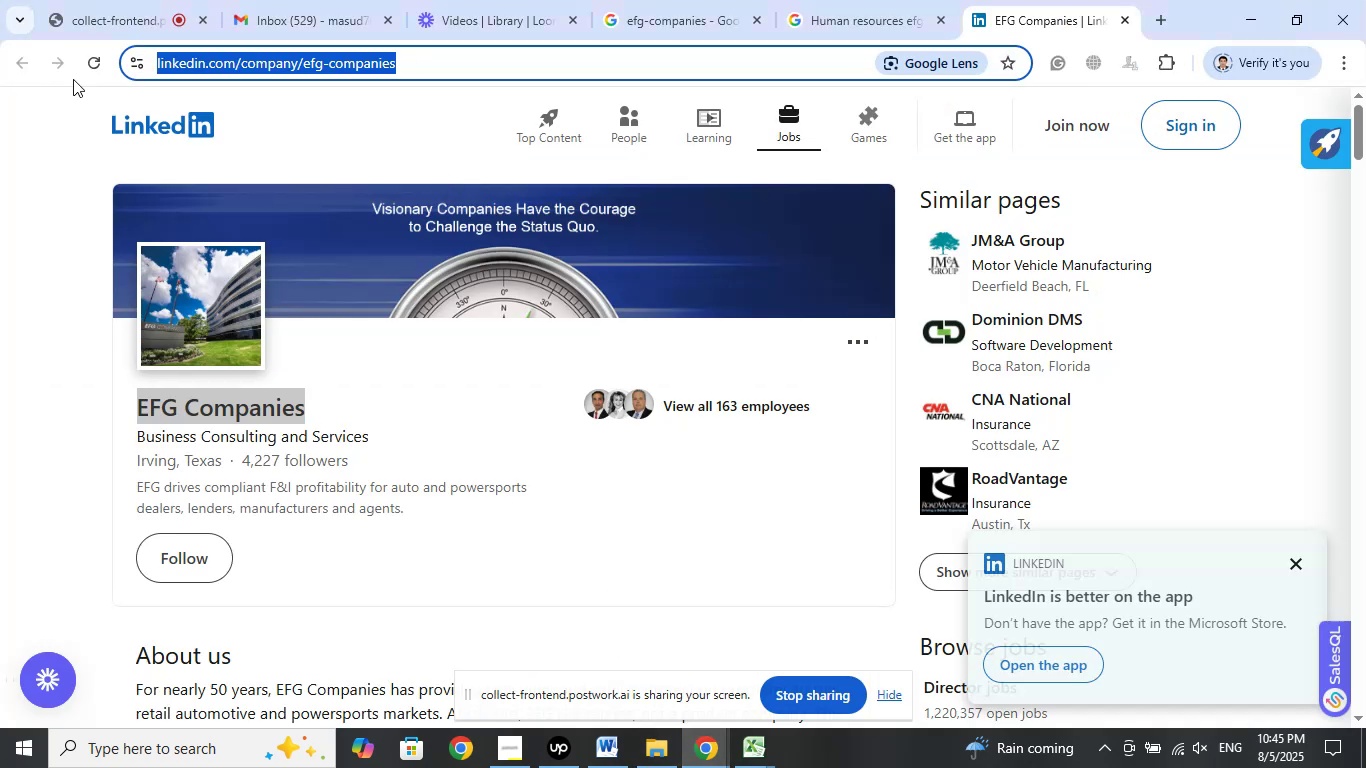 
right_click([186, 62])
 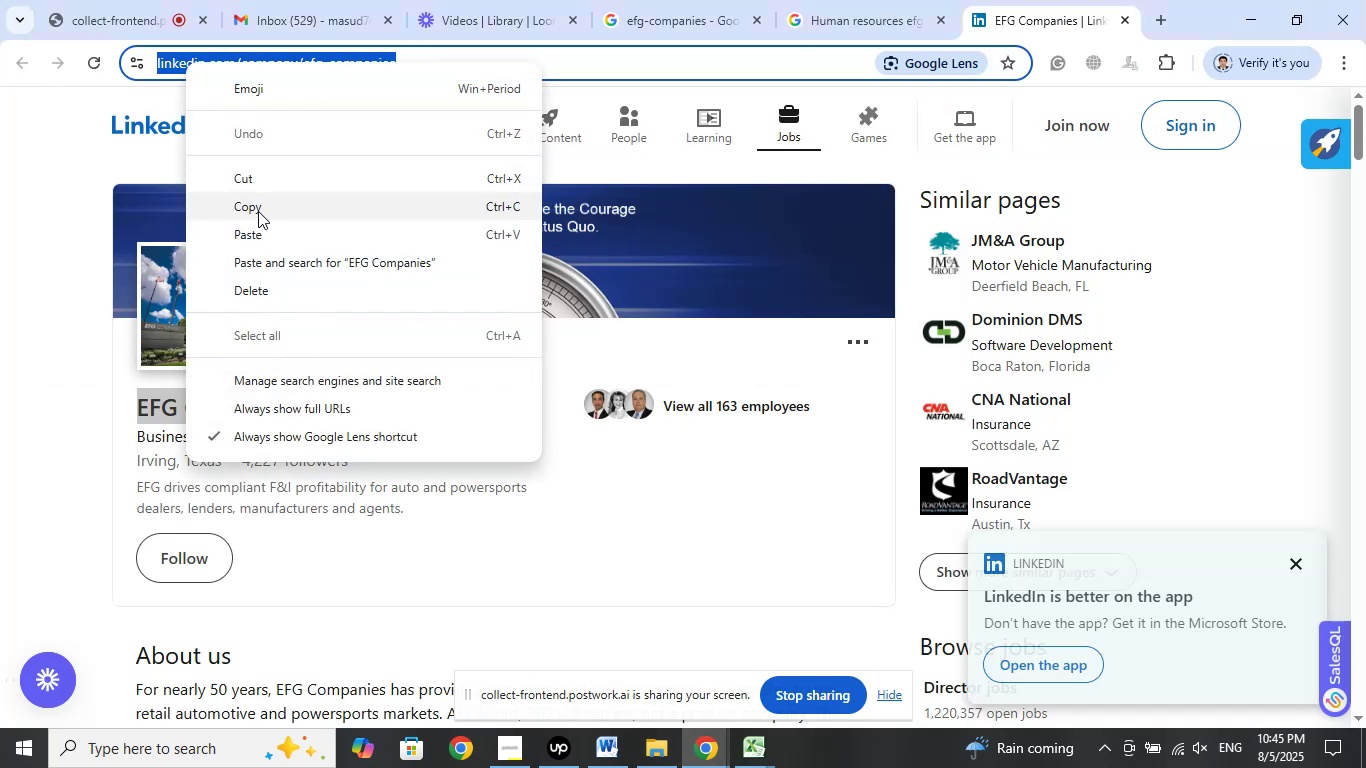 
left_click([258, 211])
 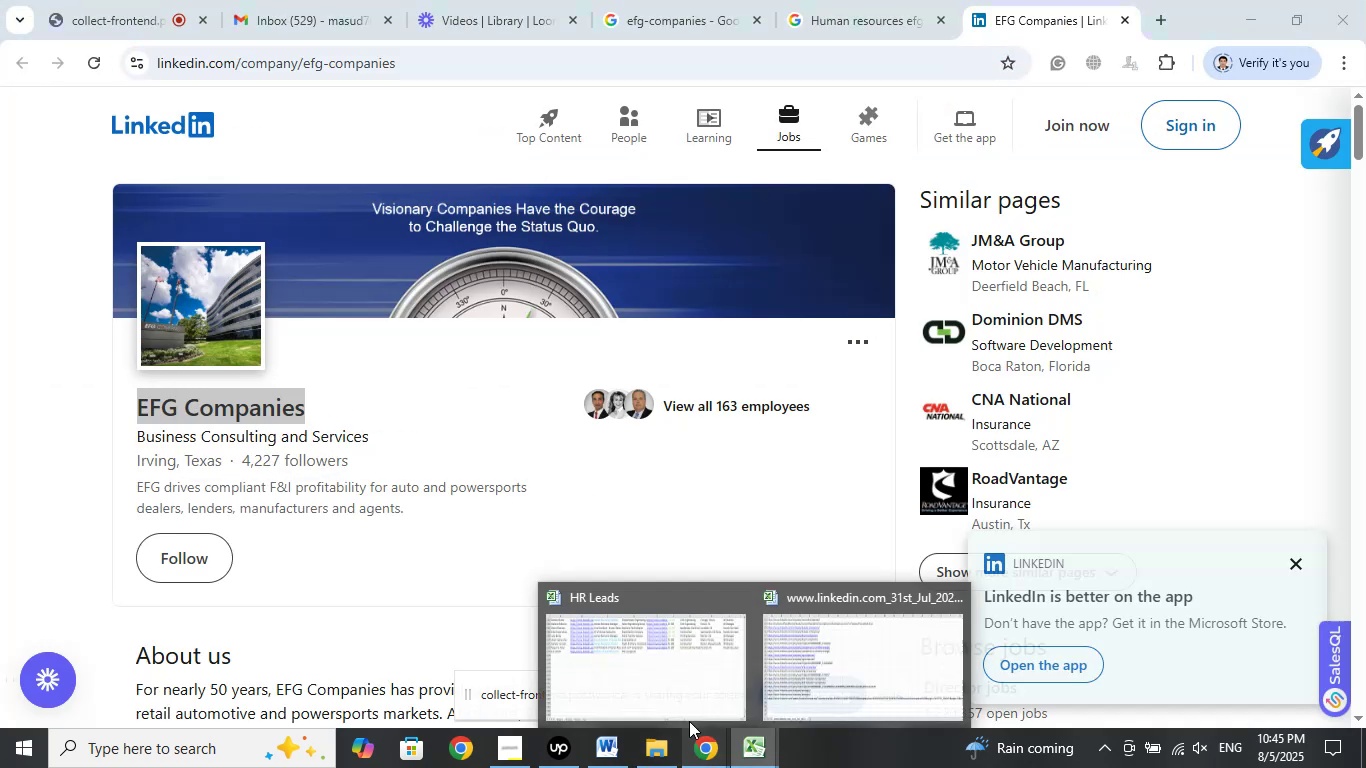 
left_click([655, 659])
 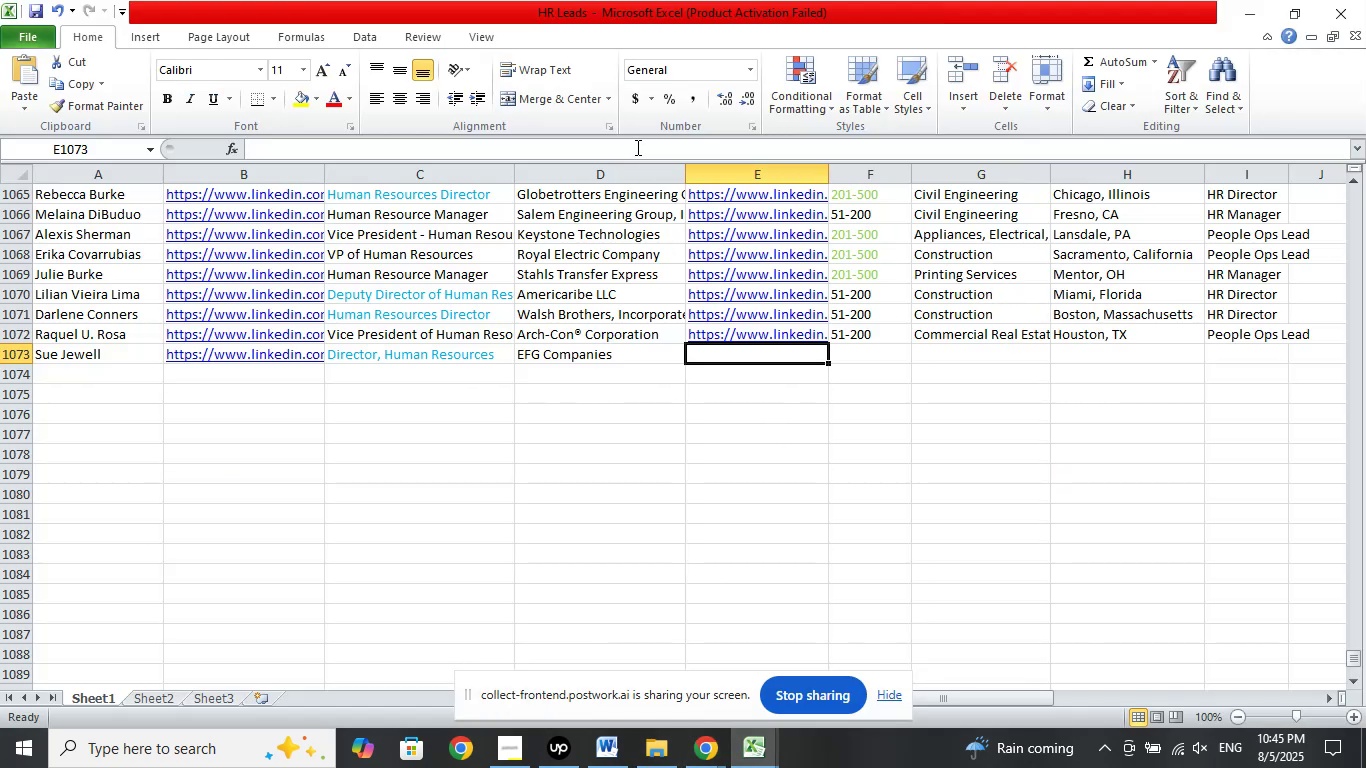 
left_click([636, 147])
 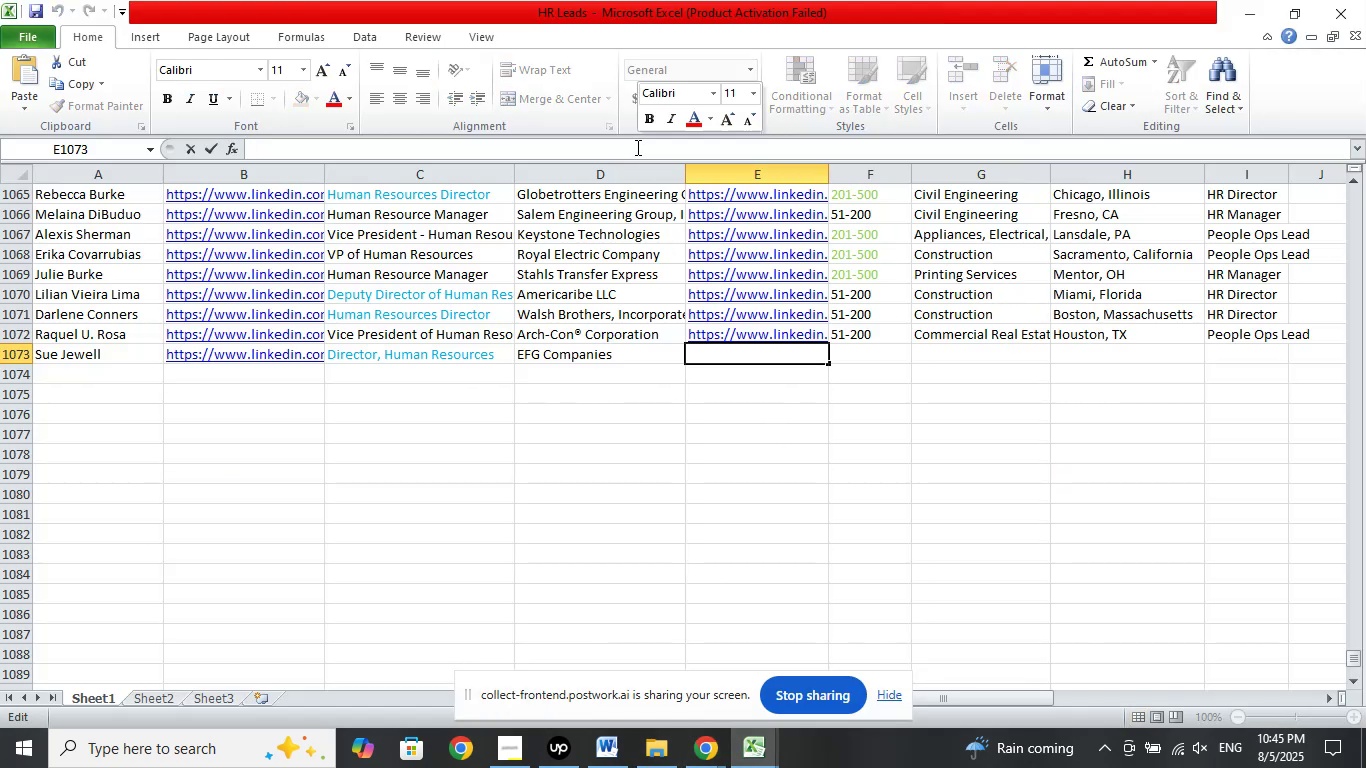 
right_click([636, 147])
 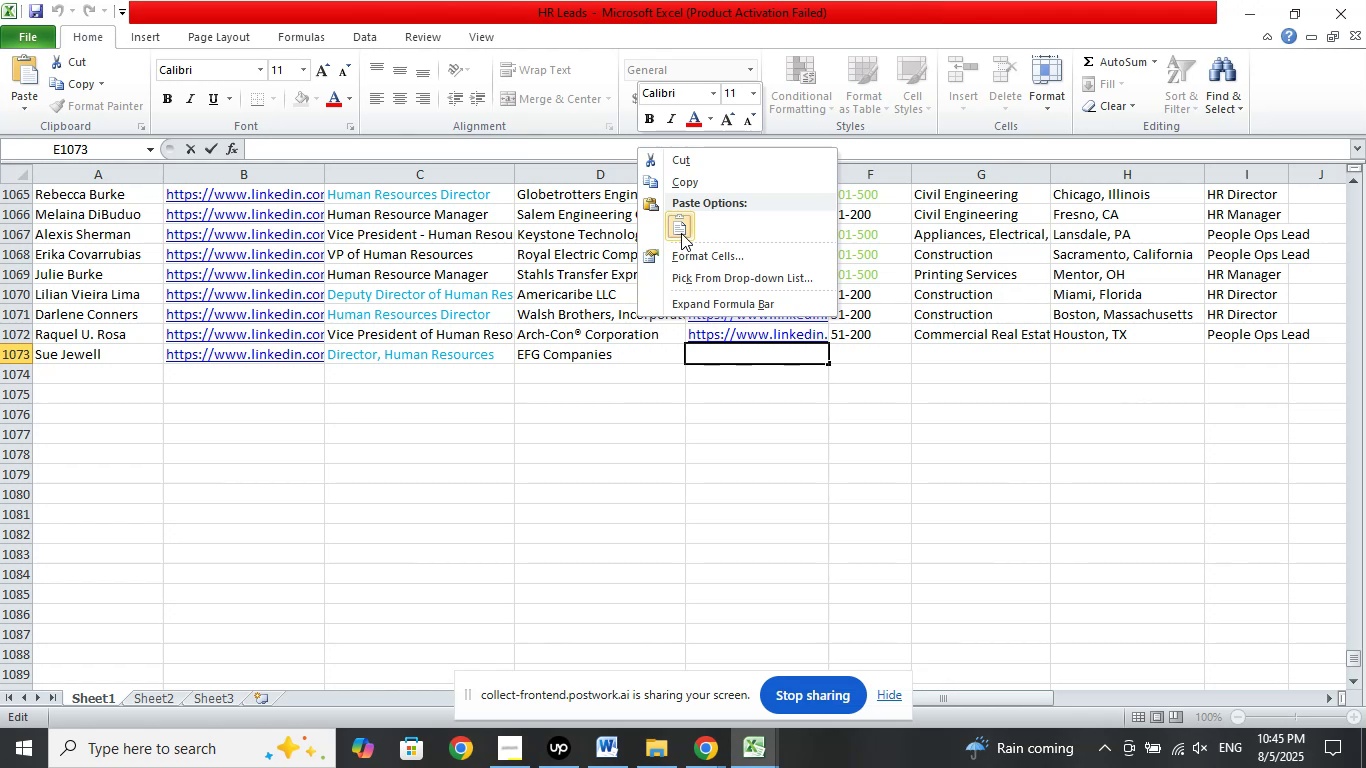 
left_click([681, 233])
 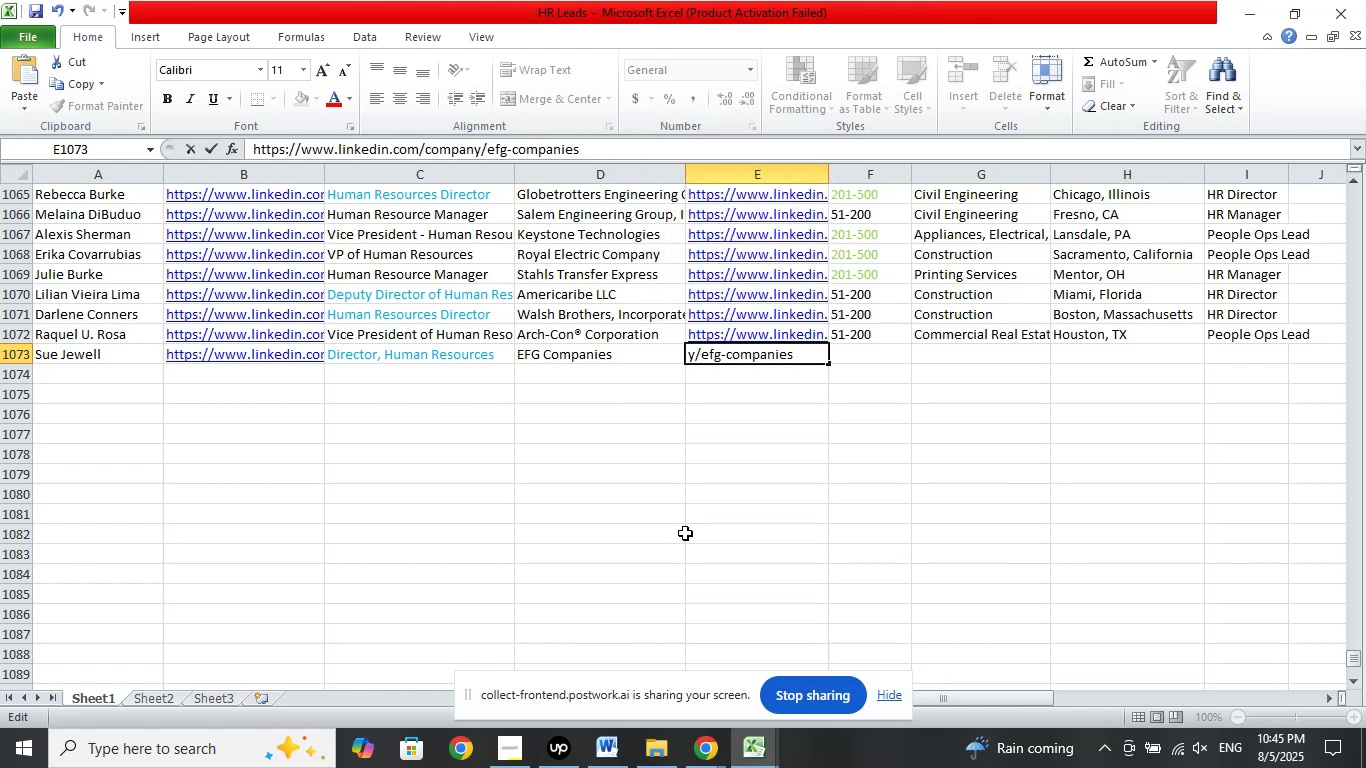 
key(Slash)
 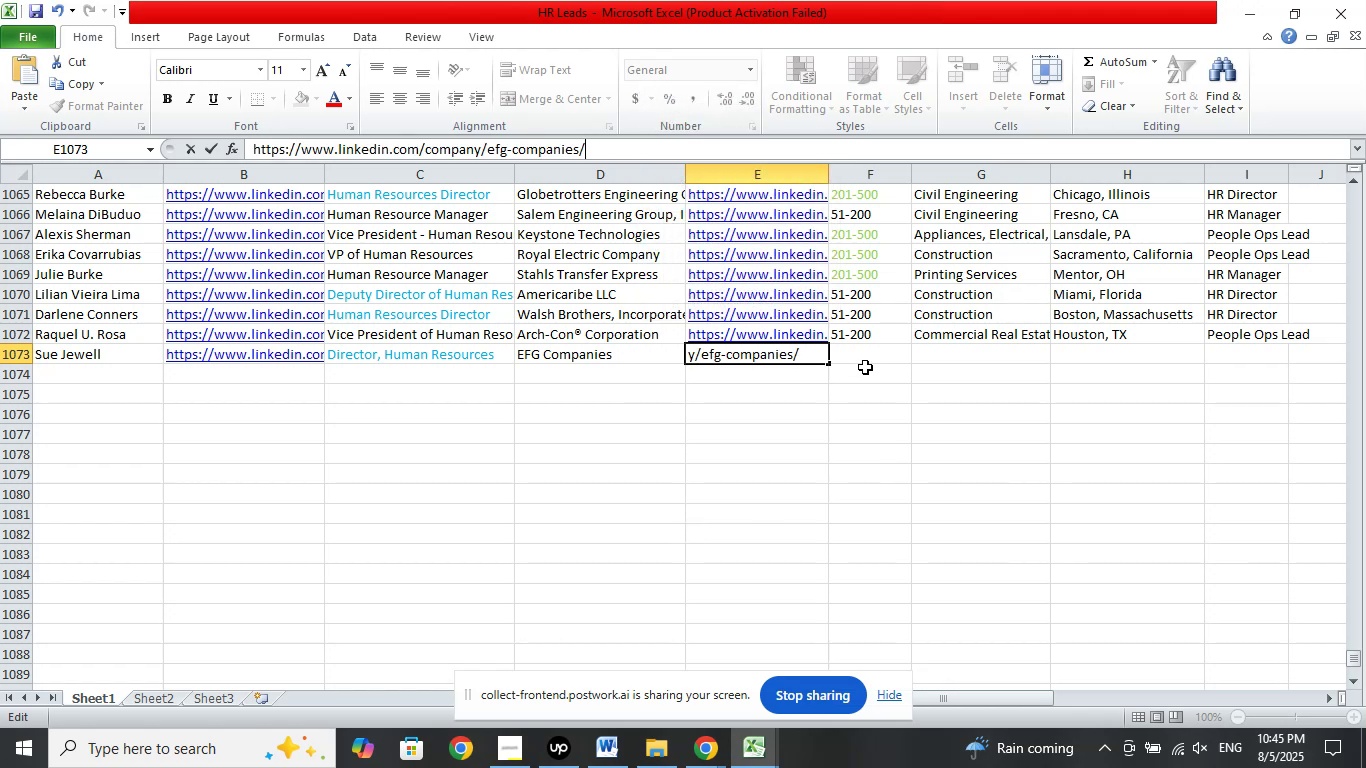 
left_click([859, 349])
 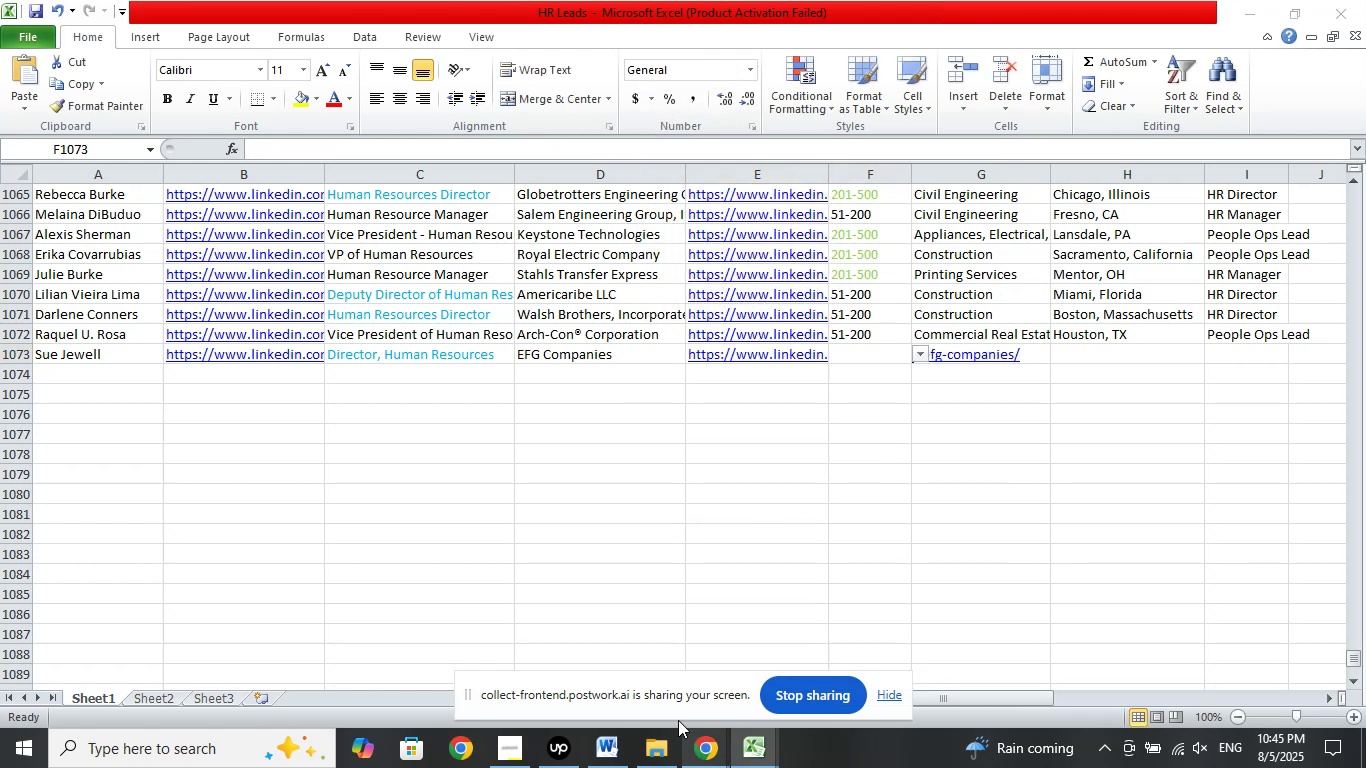 
double_click([606, 662])
 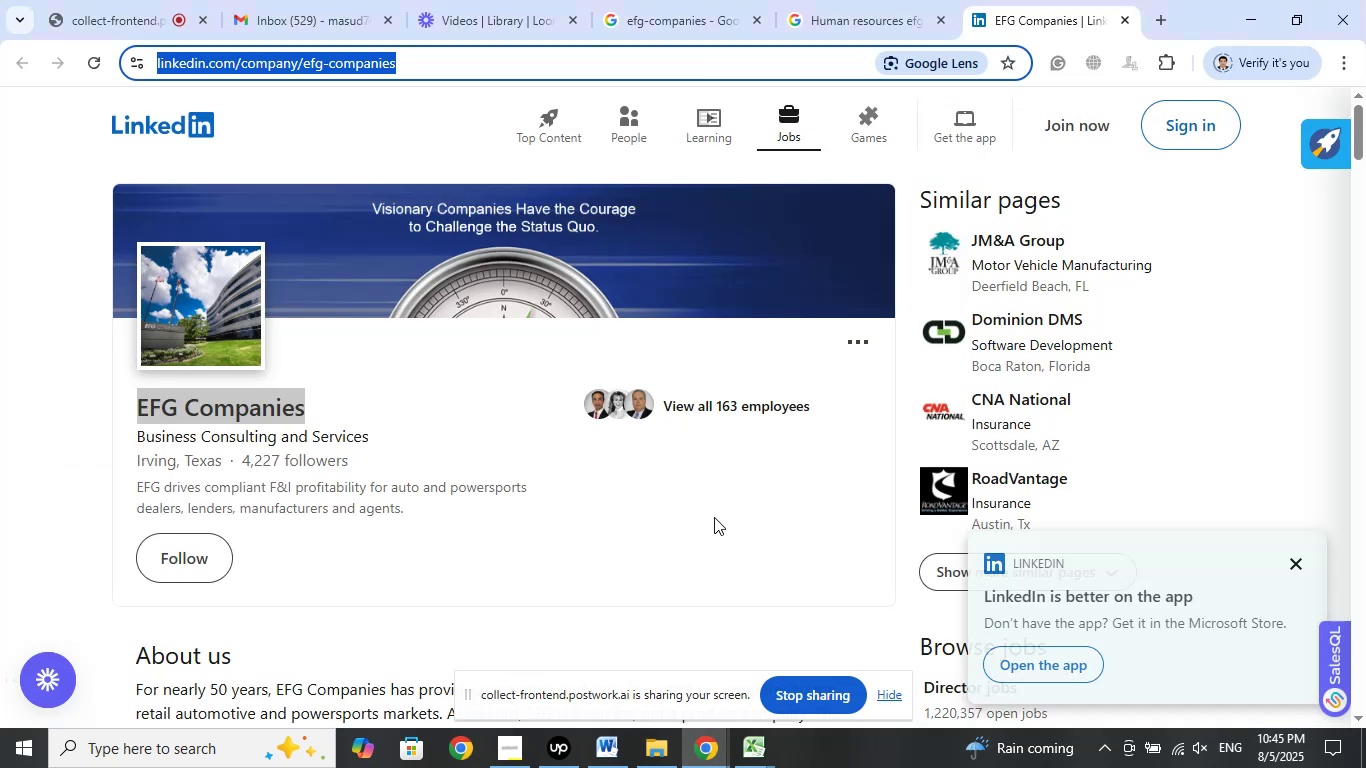 
scroll: coordinate [671, 558], scroll_direction: down, amount: 5.0
 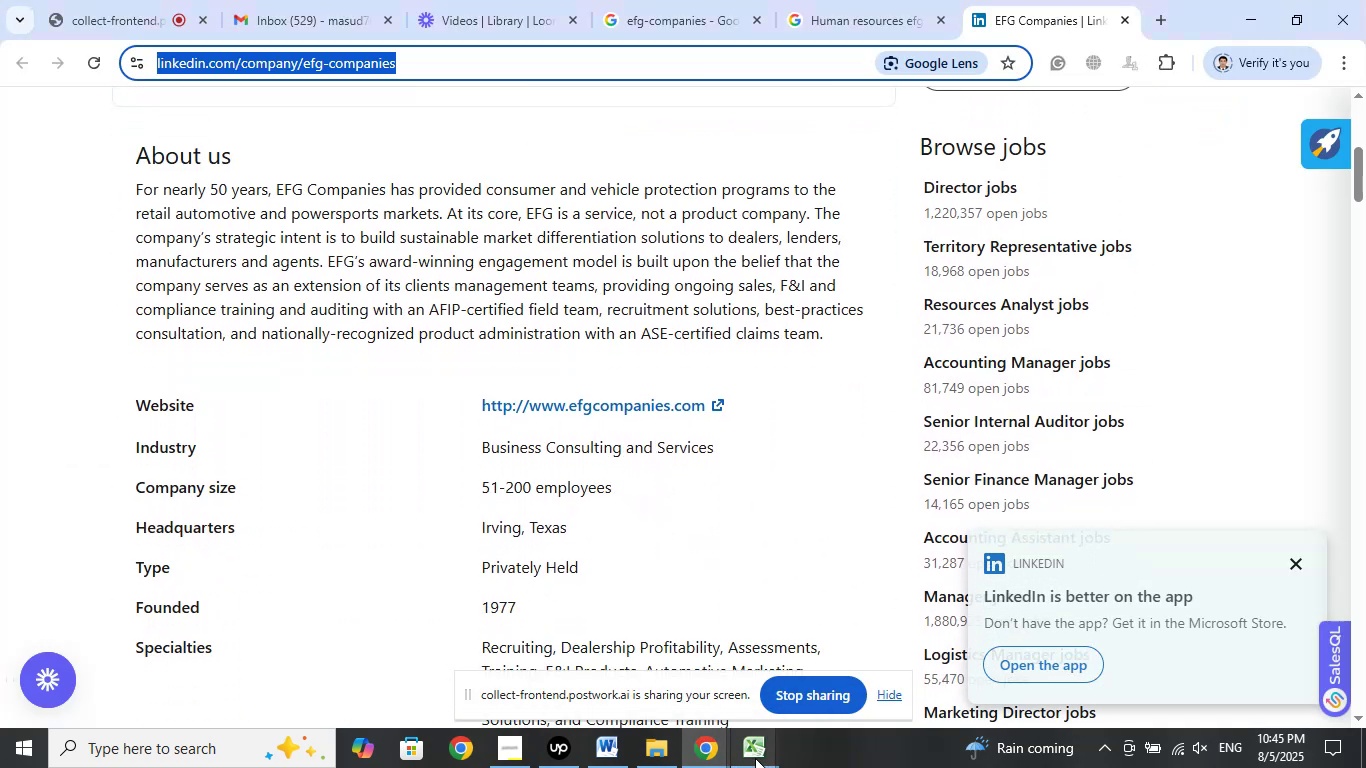 
left_click([755, 758])
 